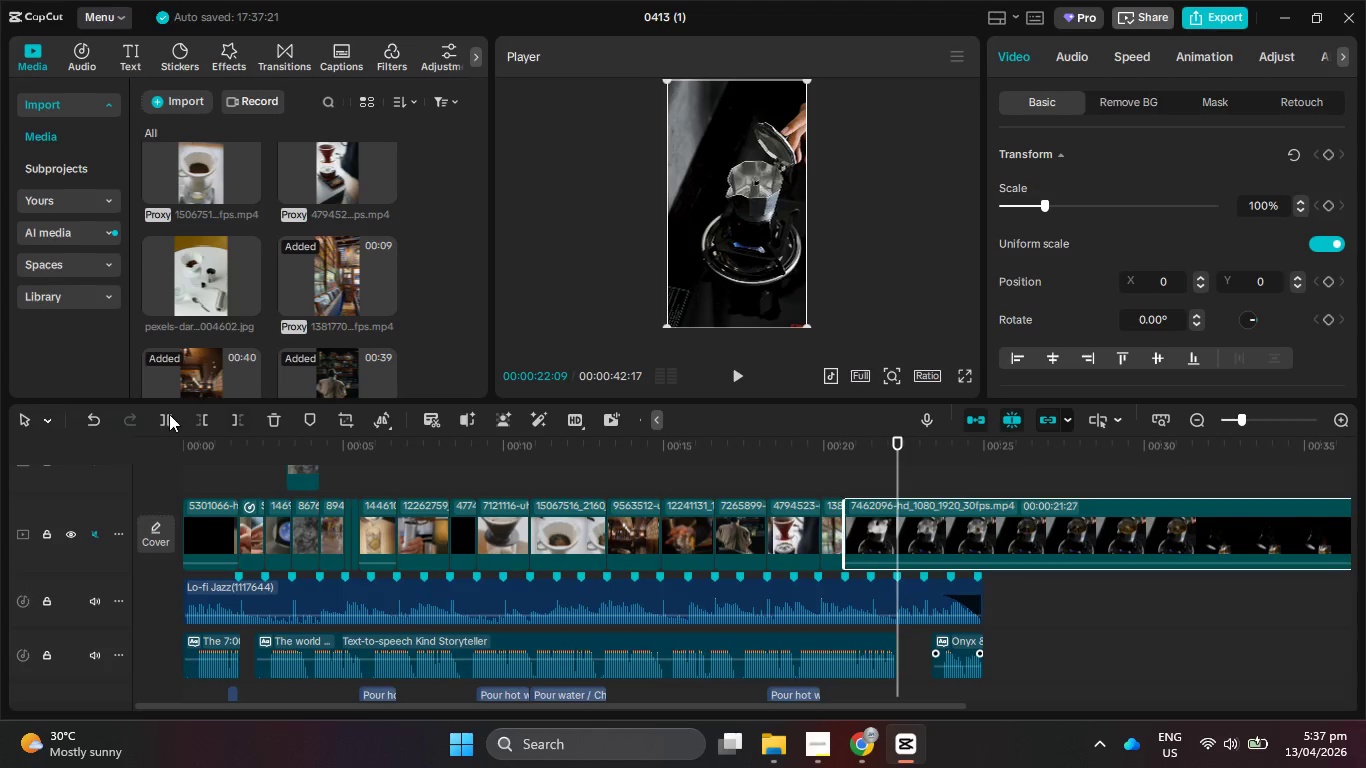 
left_click([168, 414])
 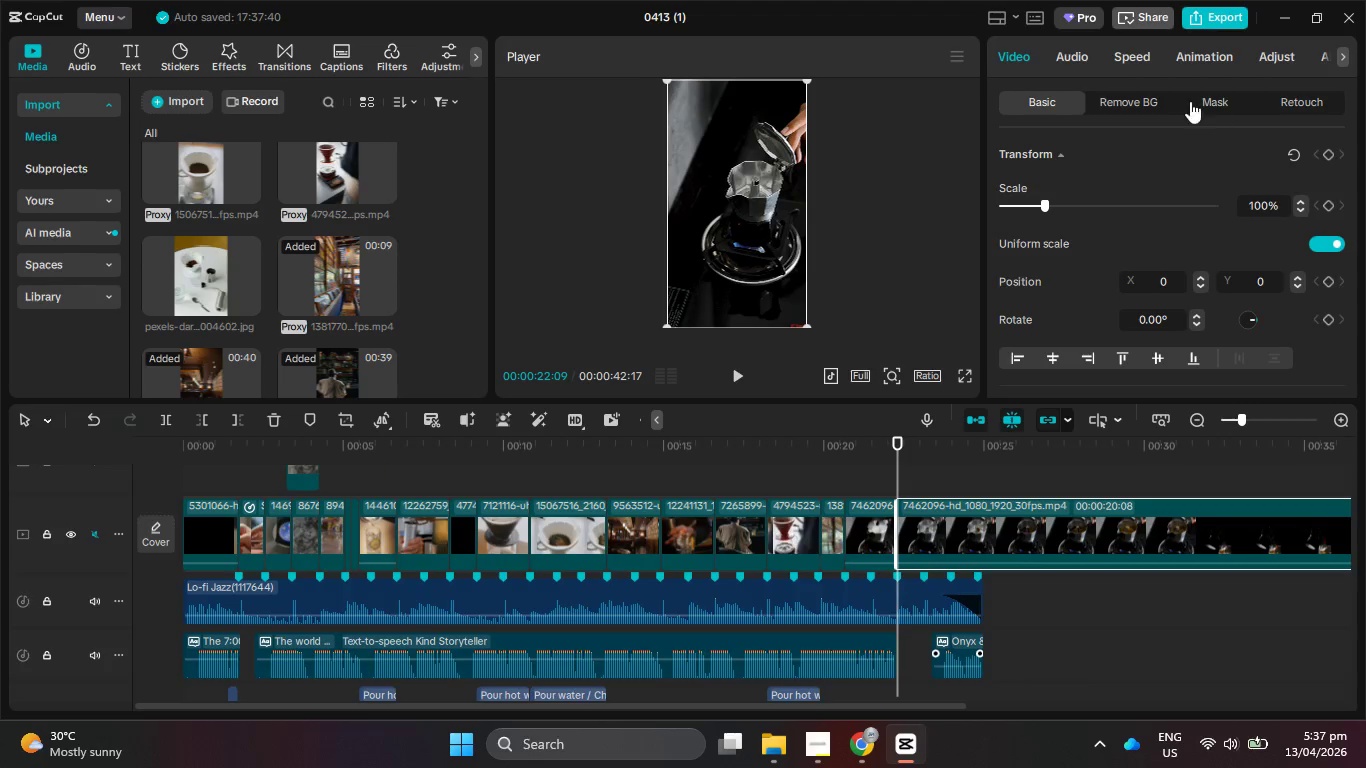 
left_click([1146, 64])
 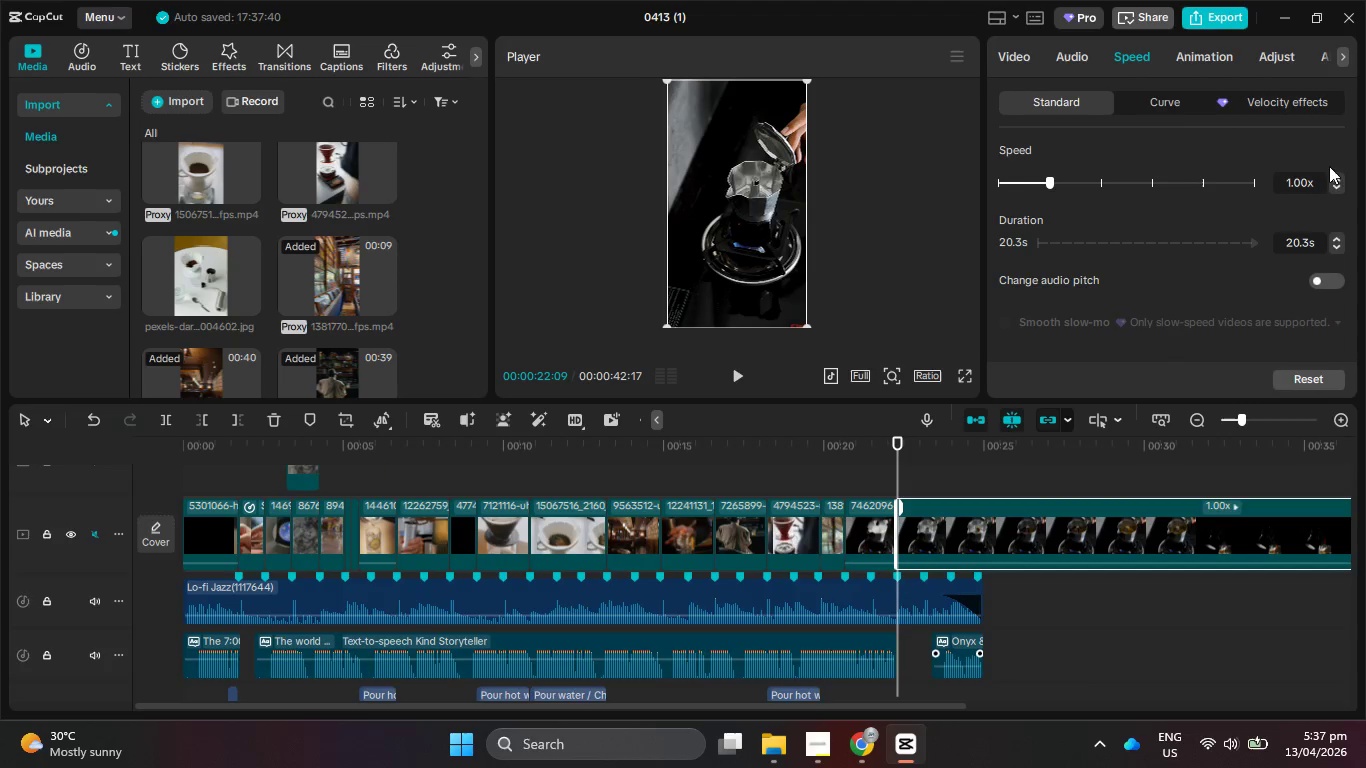 
left_click([1339, 173])
 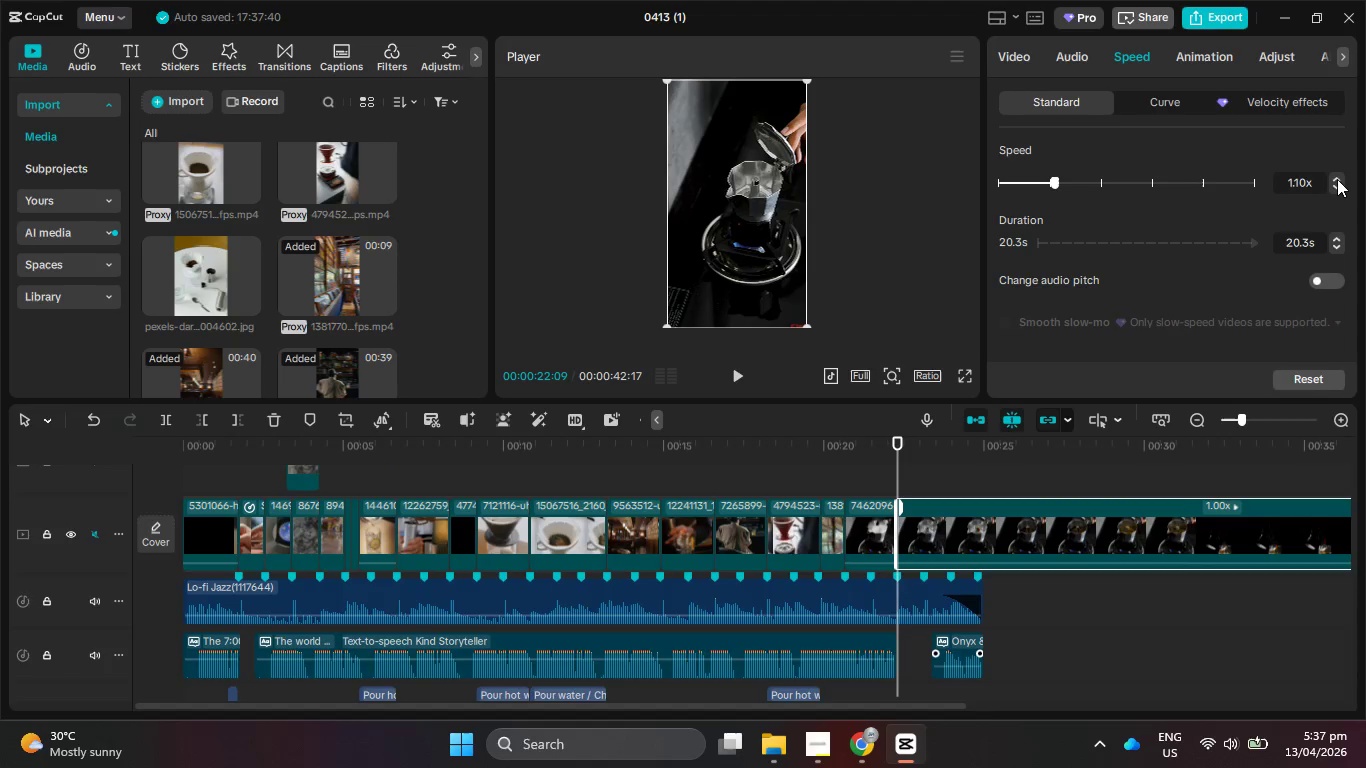 
triple_click([1337, 179])
 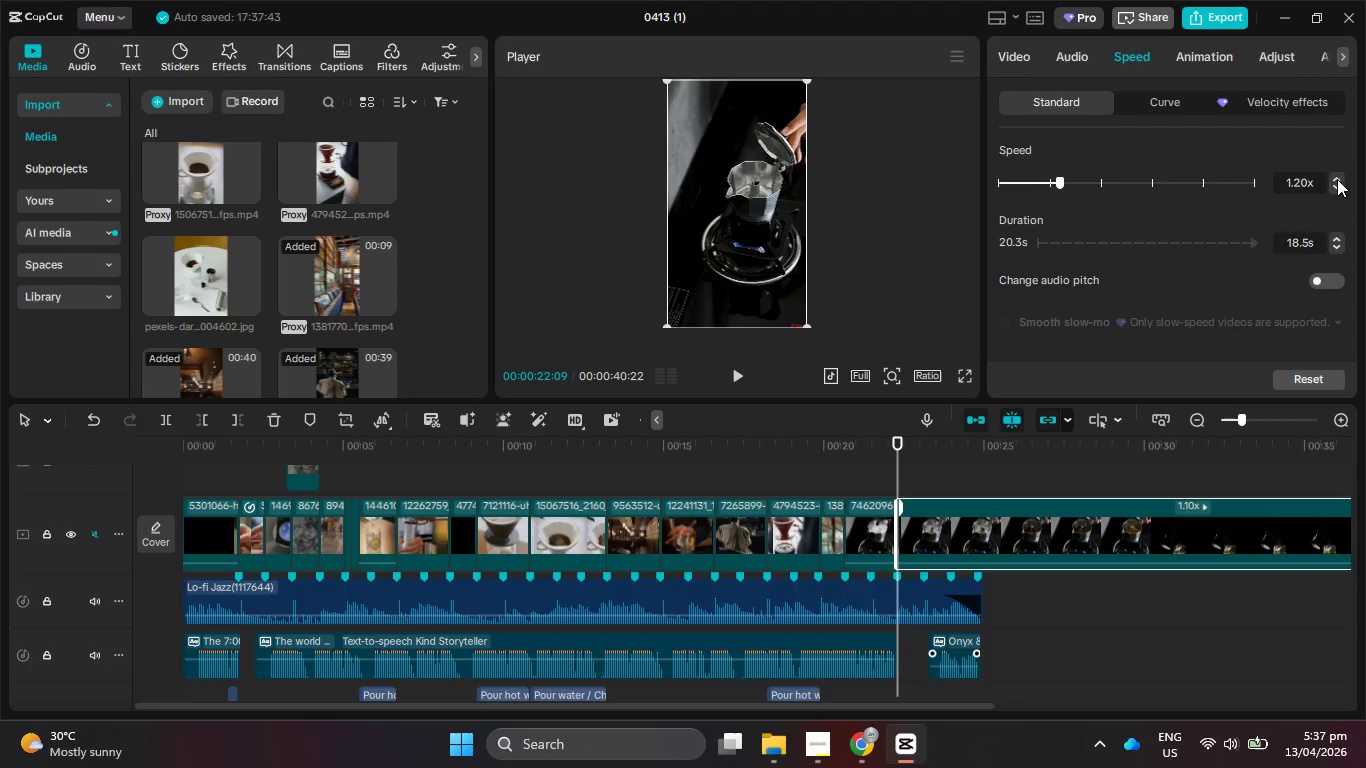 
triple_click([1337, 179])
 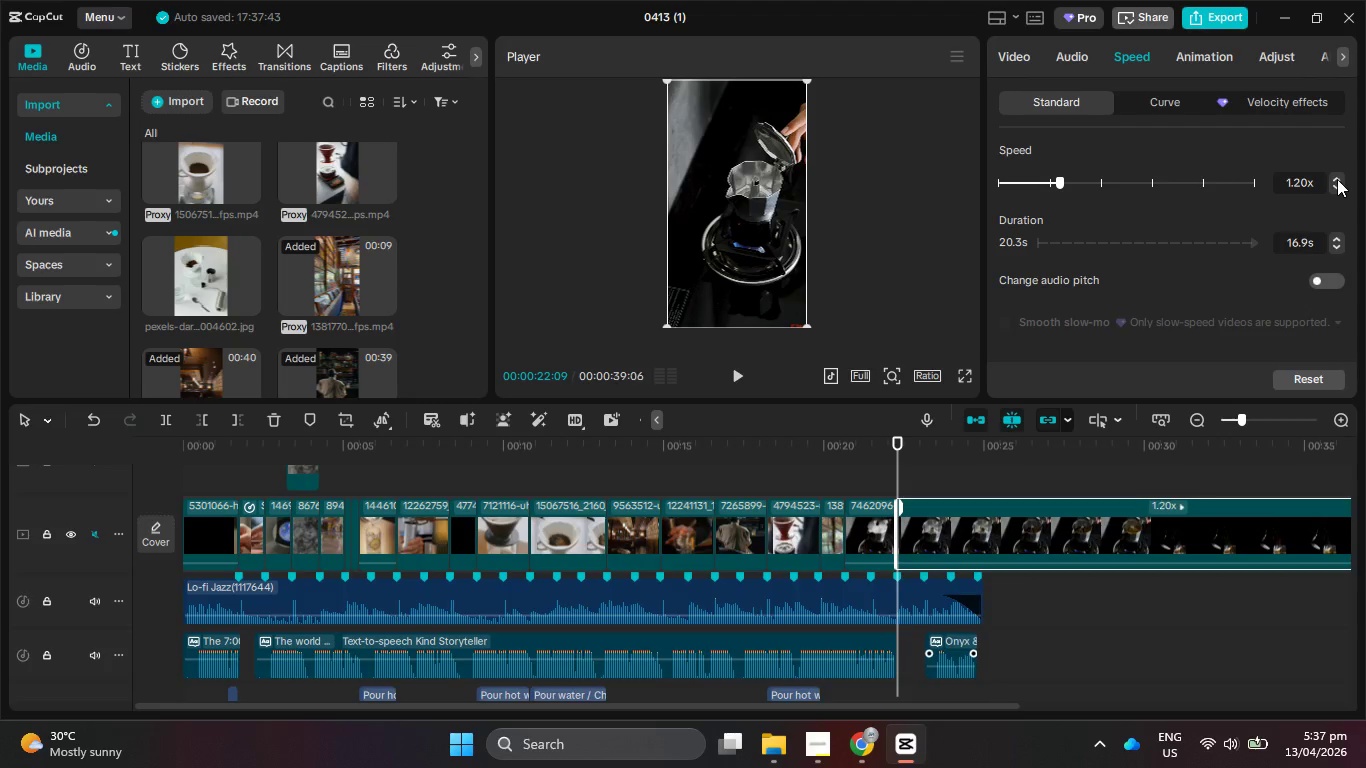 
triple_click([1337, 179])
 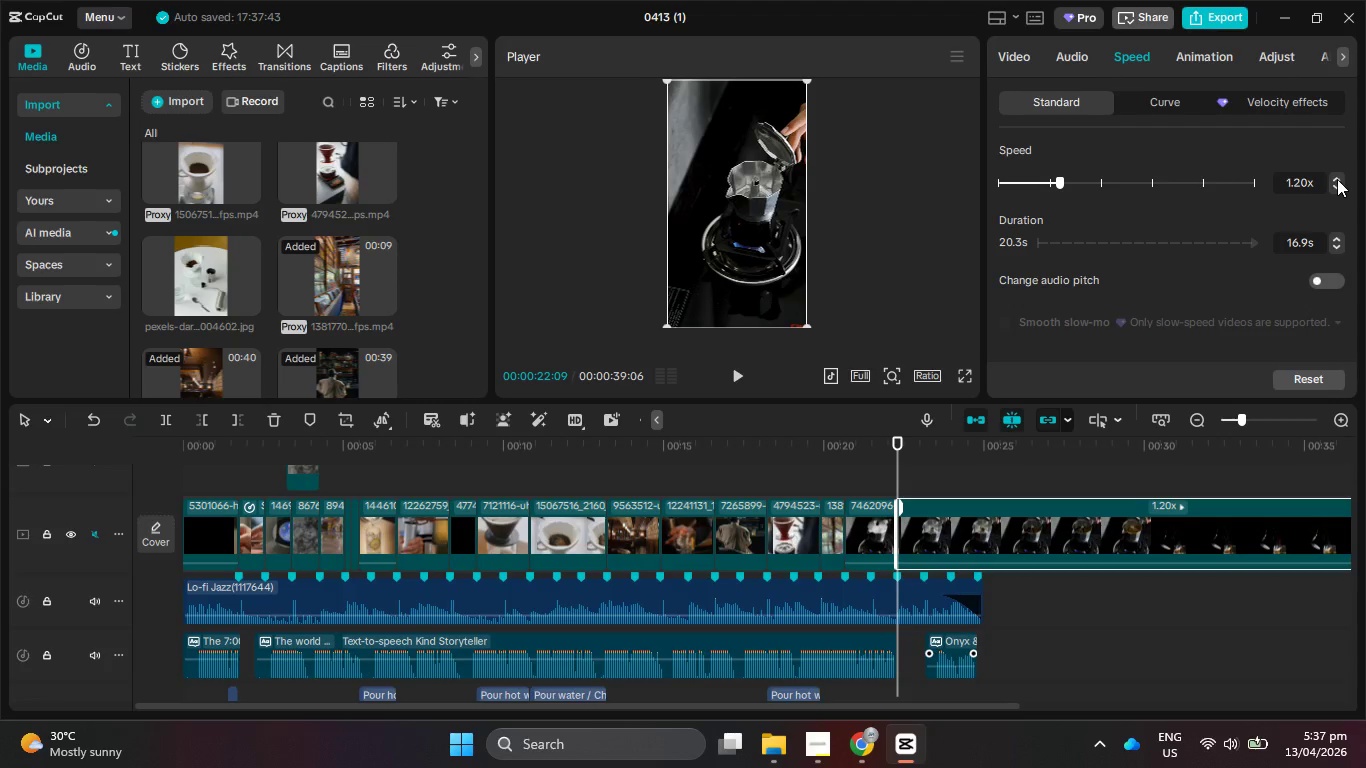 
triple_click([1337, 179])
 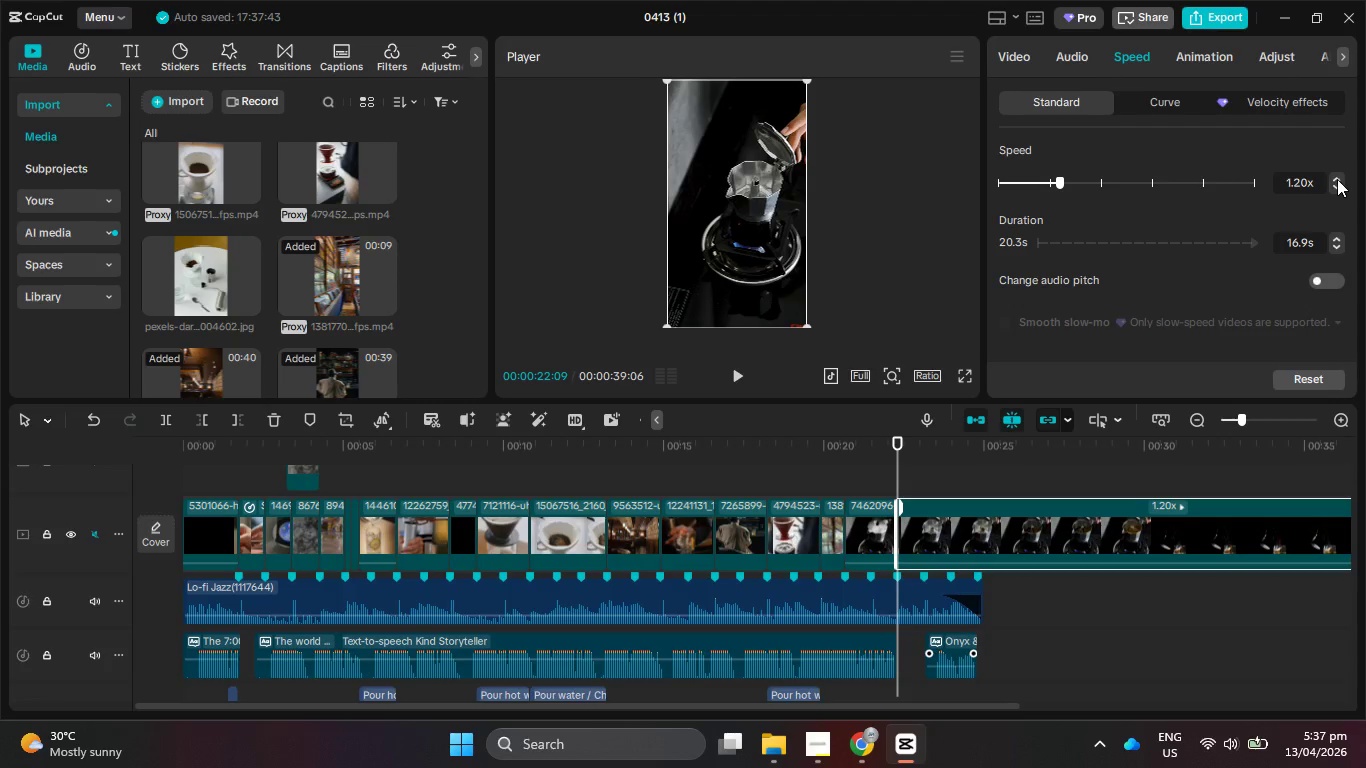 
triple_click([1337, 179])
 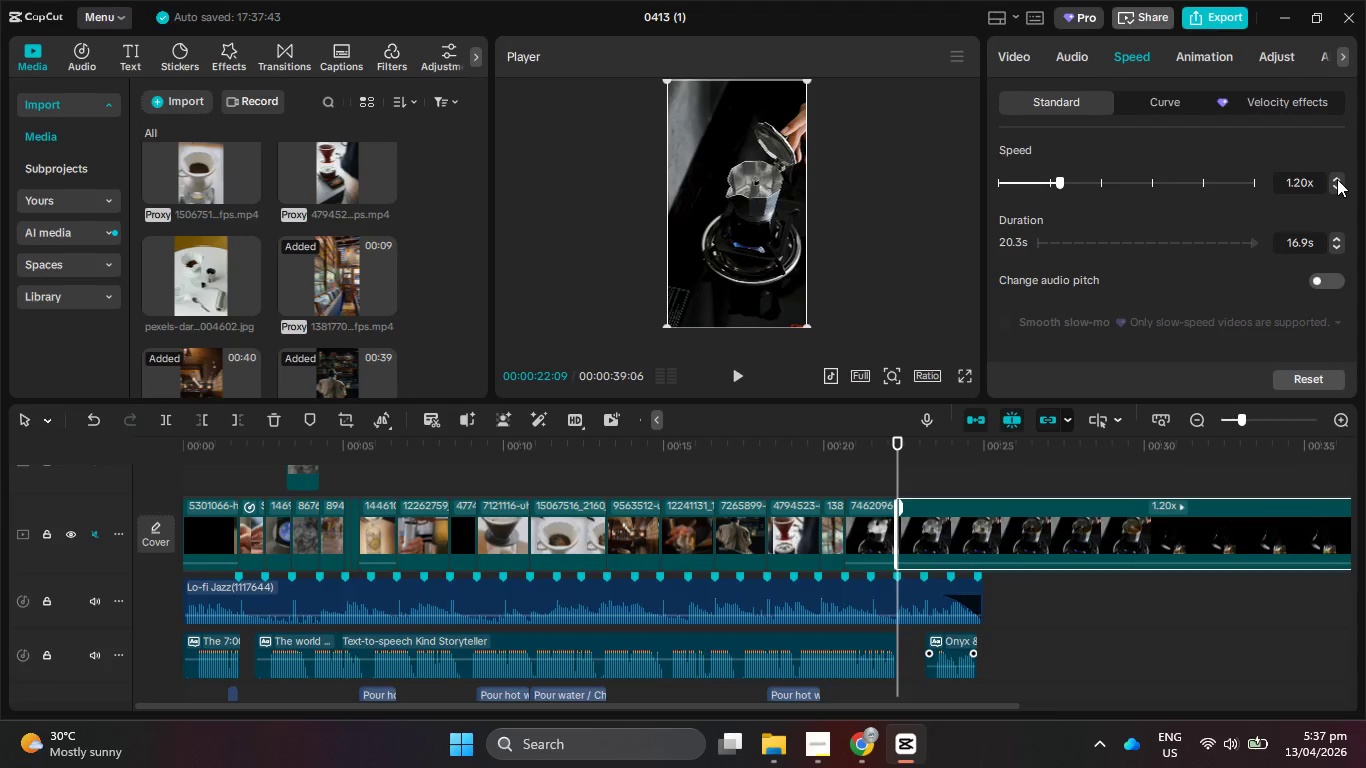 
triple_click([1337, 179])
 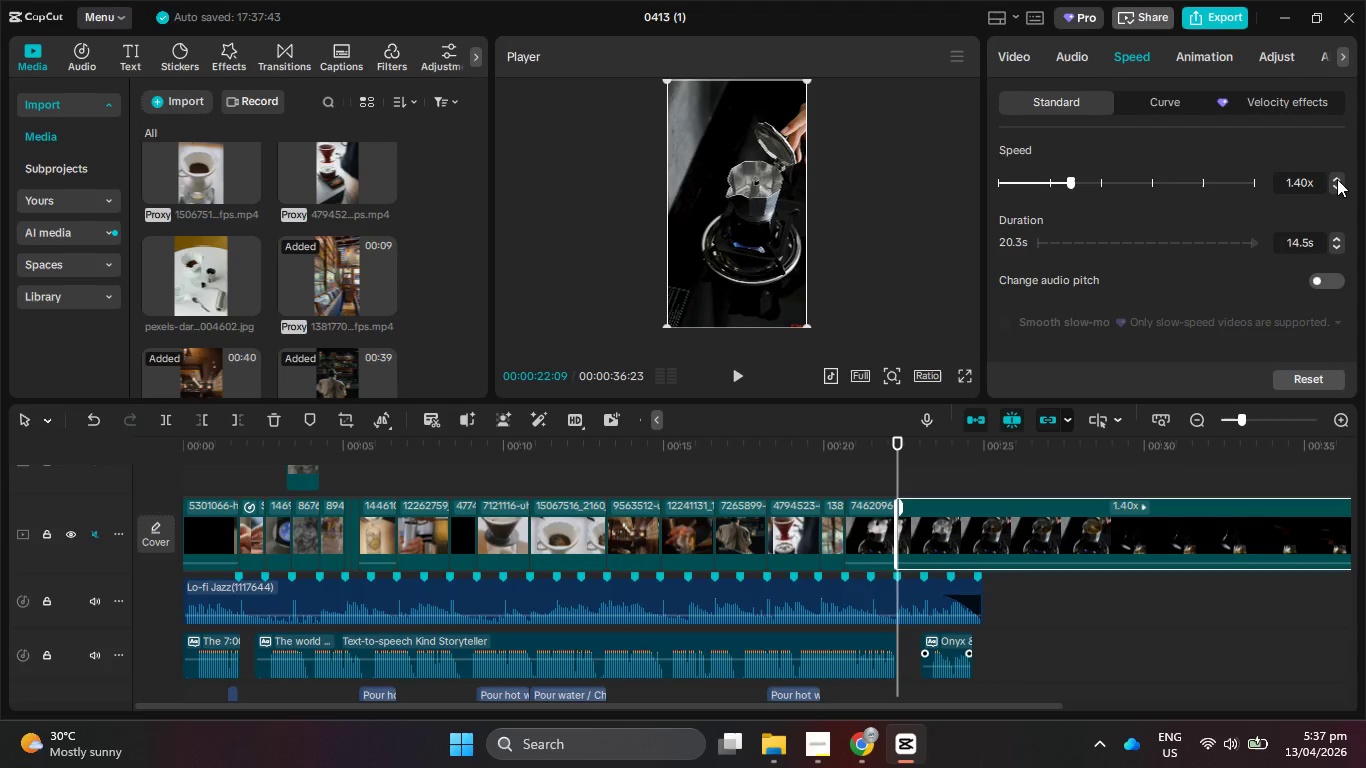 
left_click([1337, 179])
 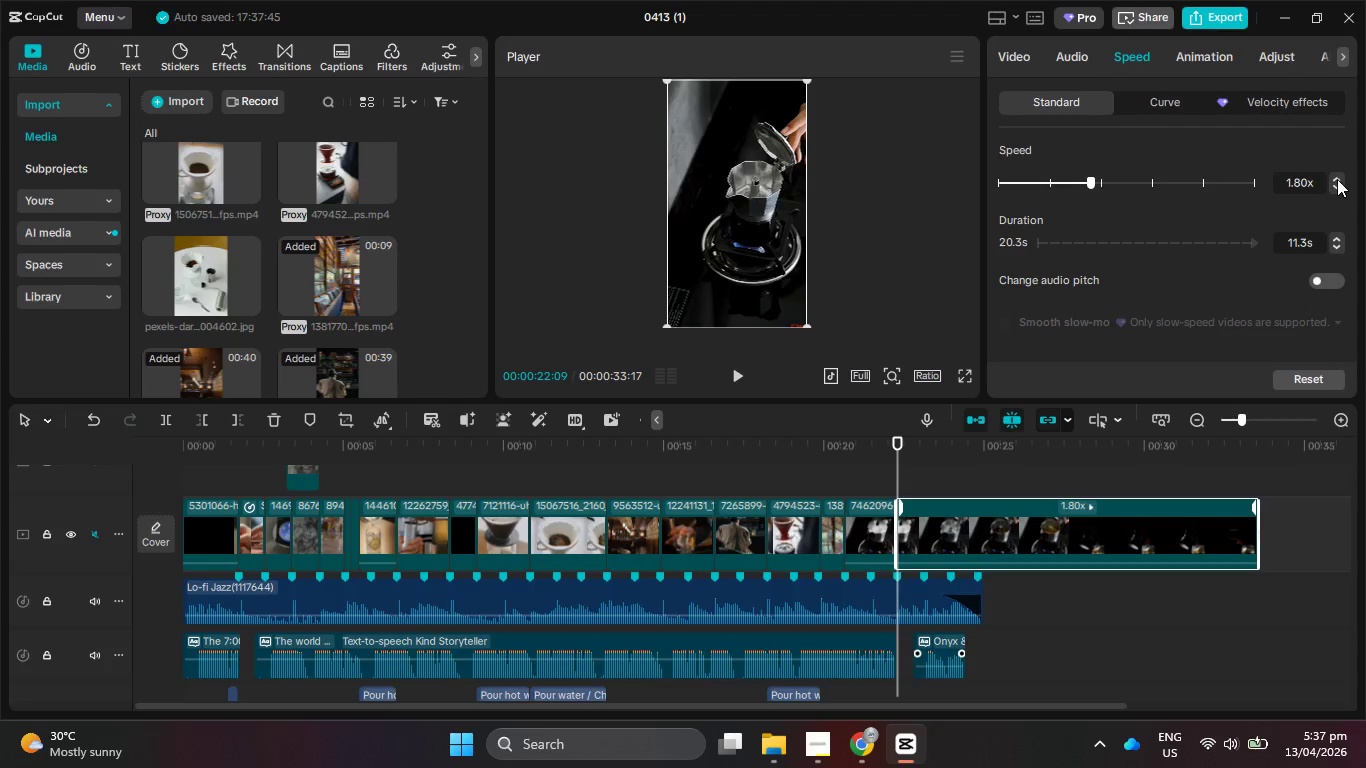 
key(Control+Z)
 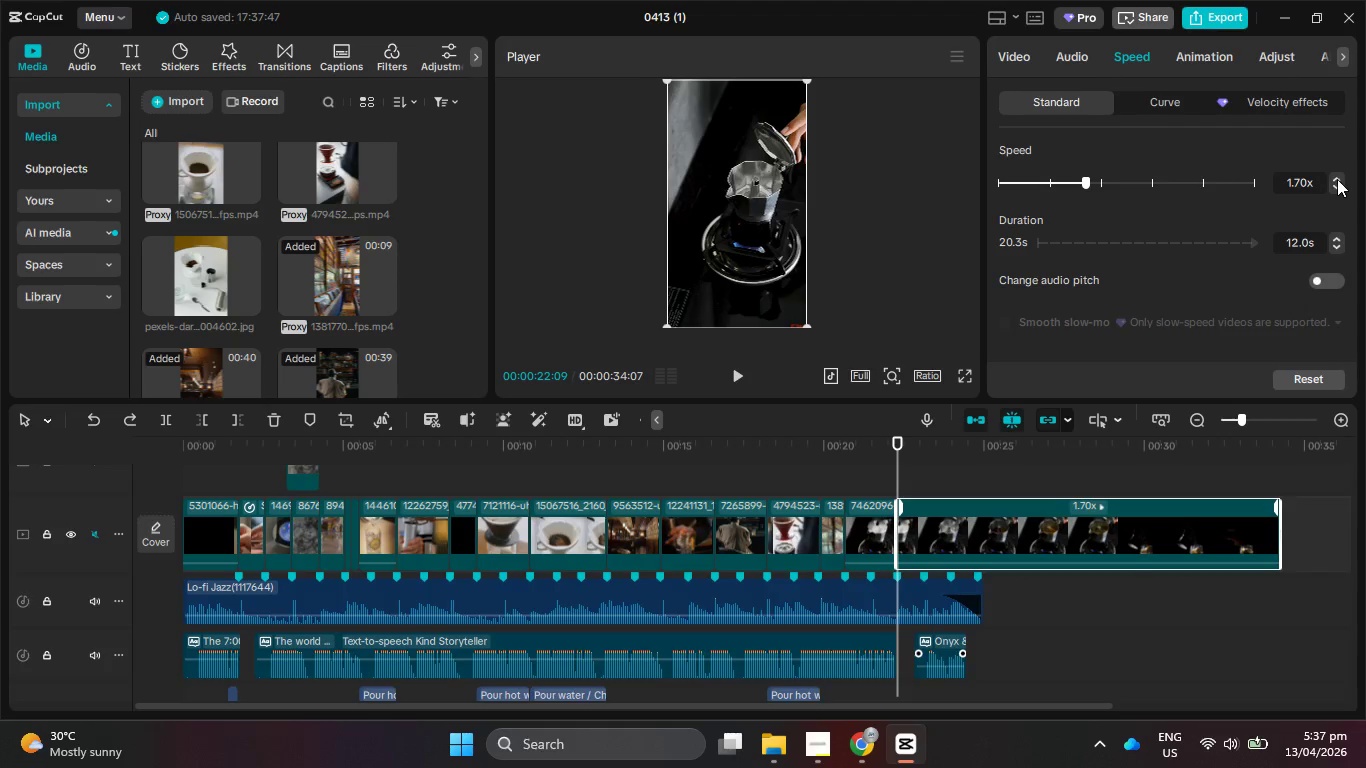 
key(Control+Z)
 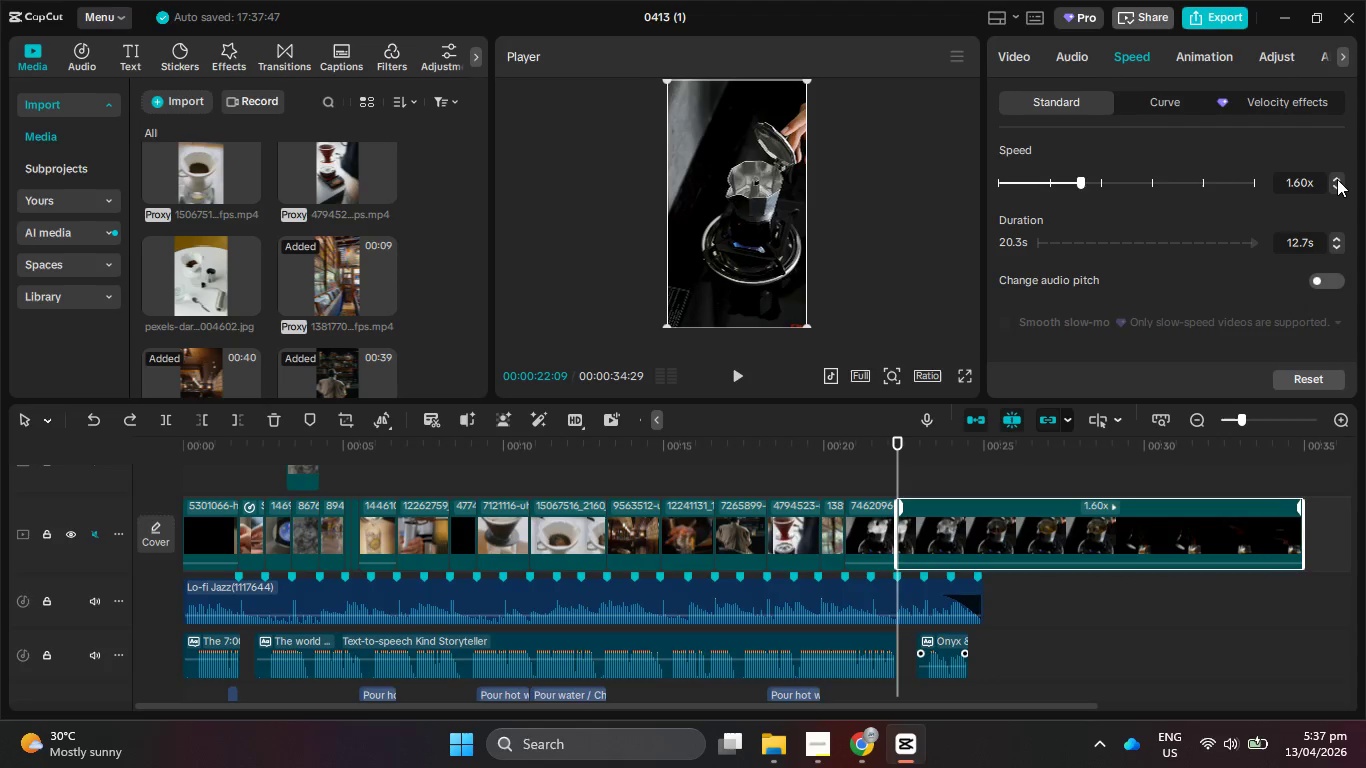 
key(Control+Z)
 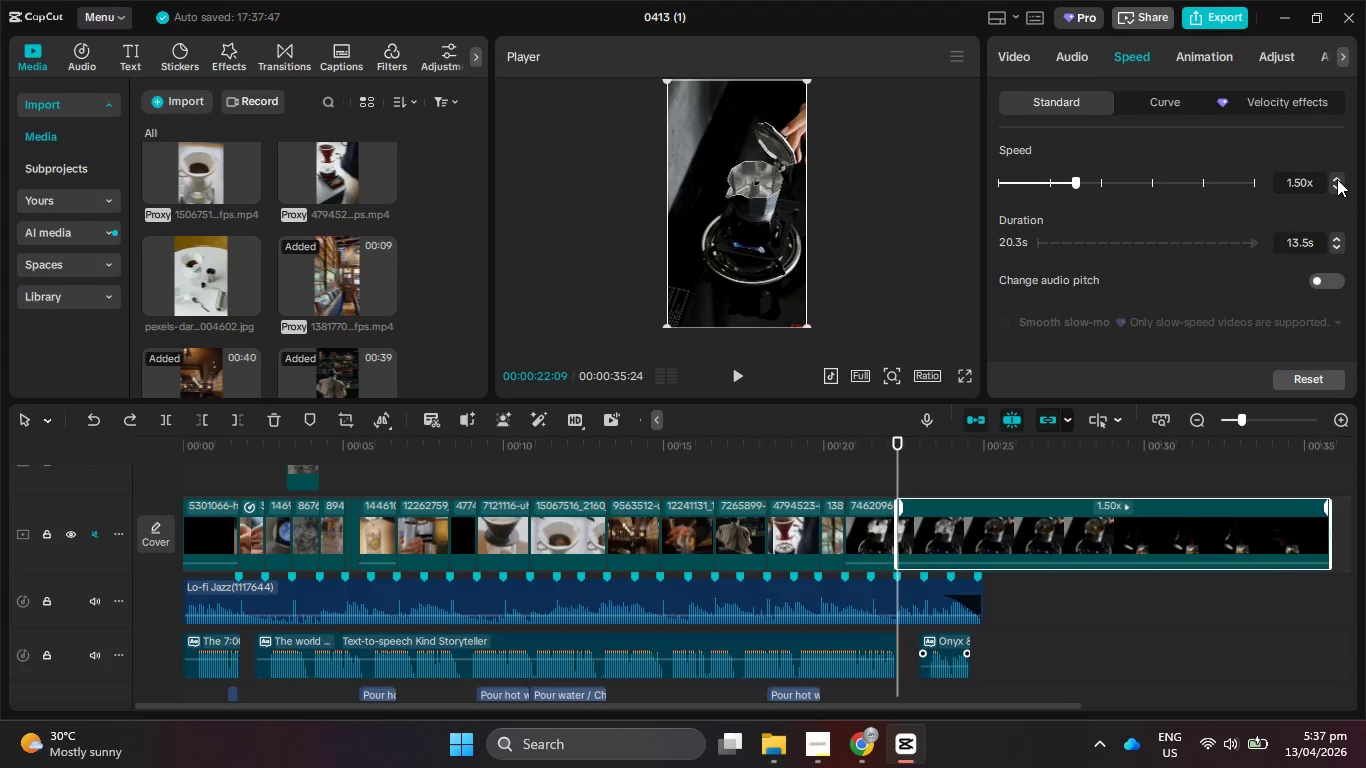 
key(Control+Z)
 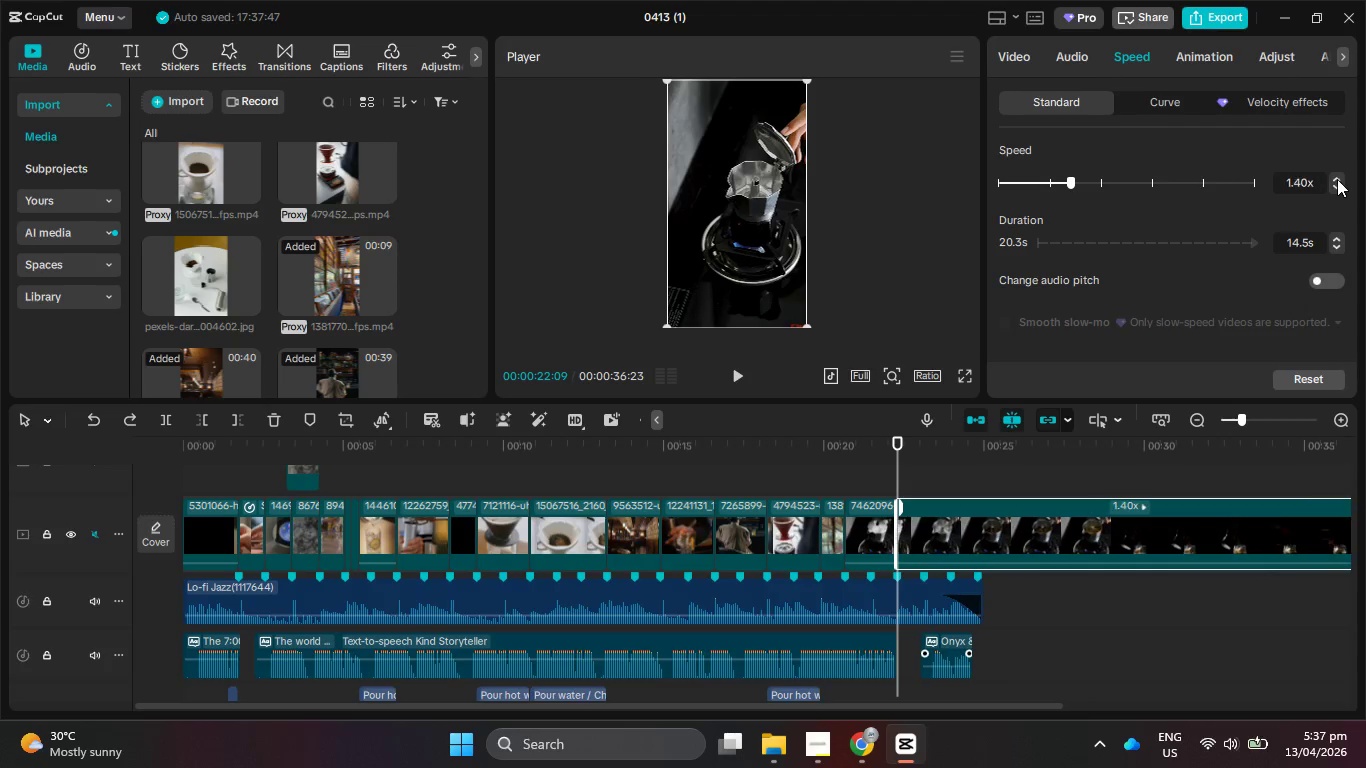 
key(Control+Z)
 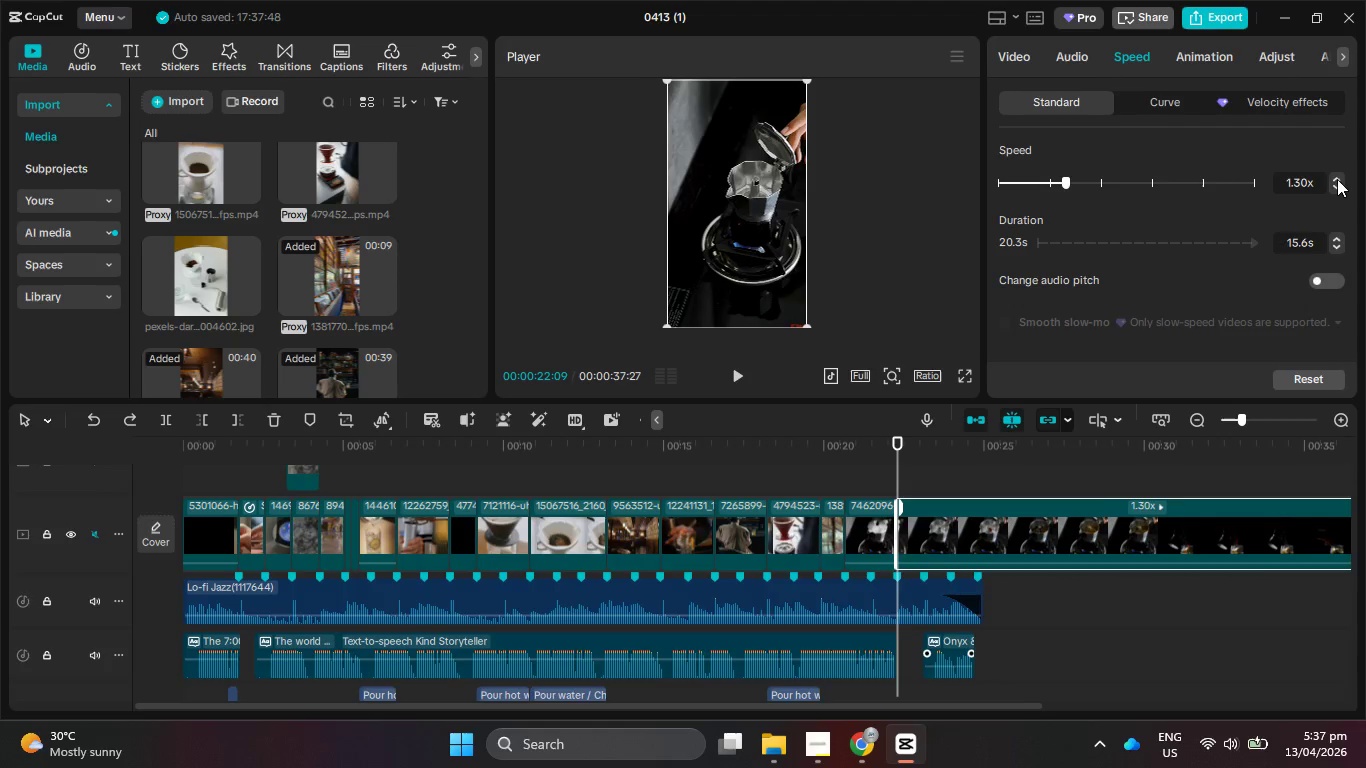 
key(Control+Z)
 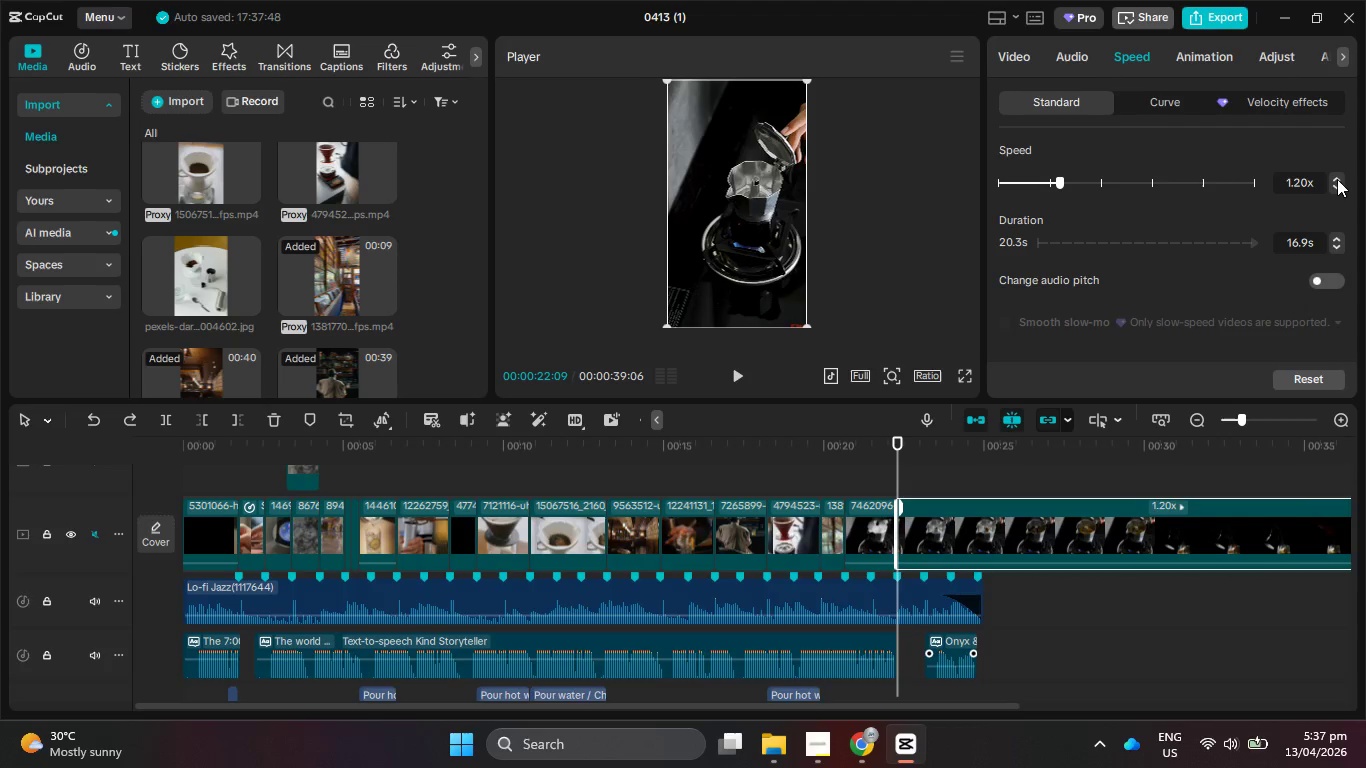 
key(Control+Z)
 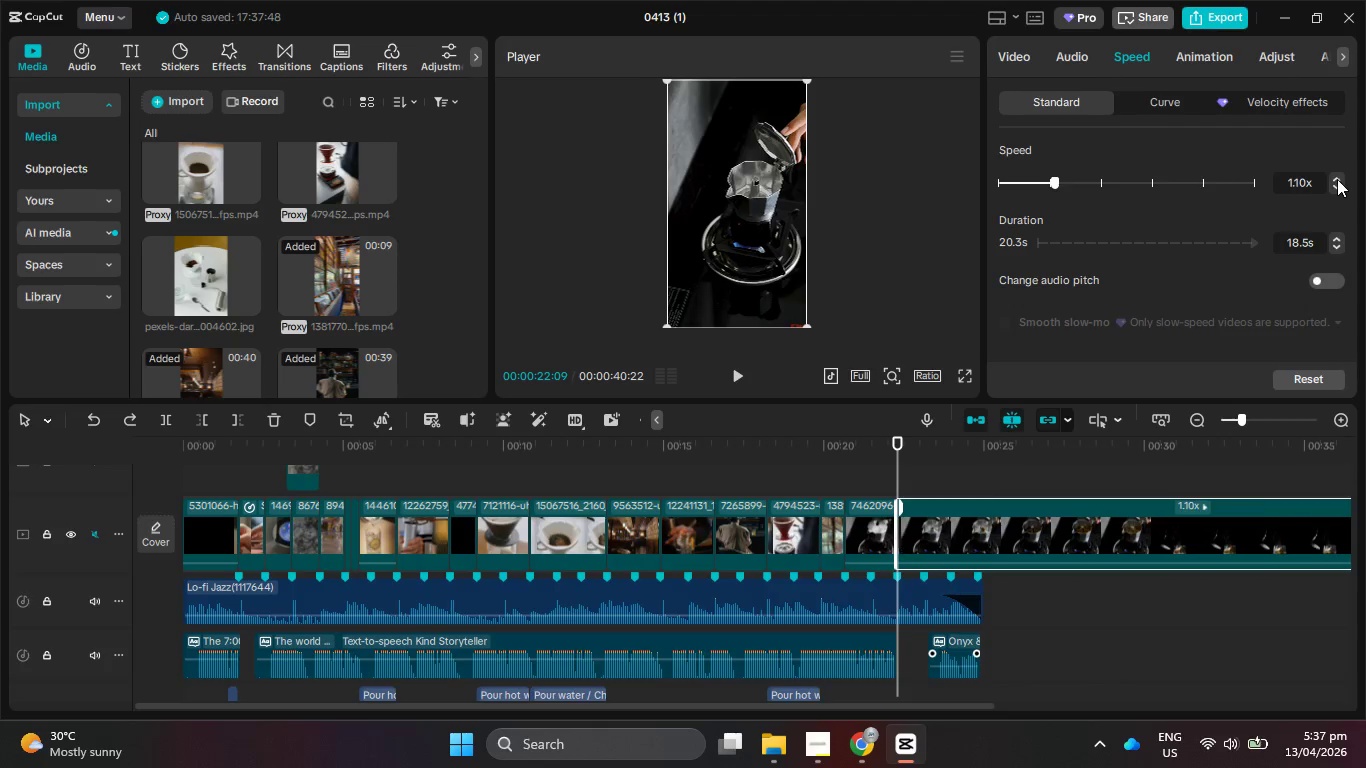 
key(Control+Z)
 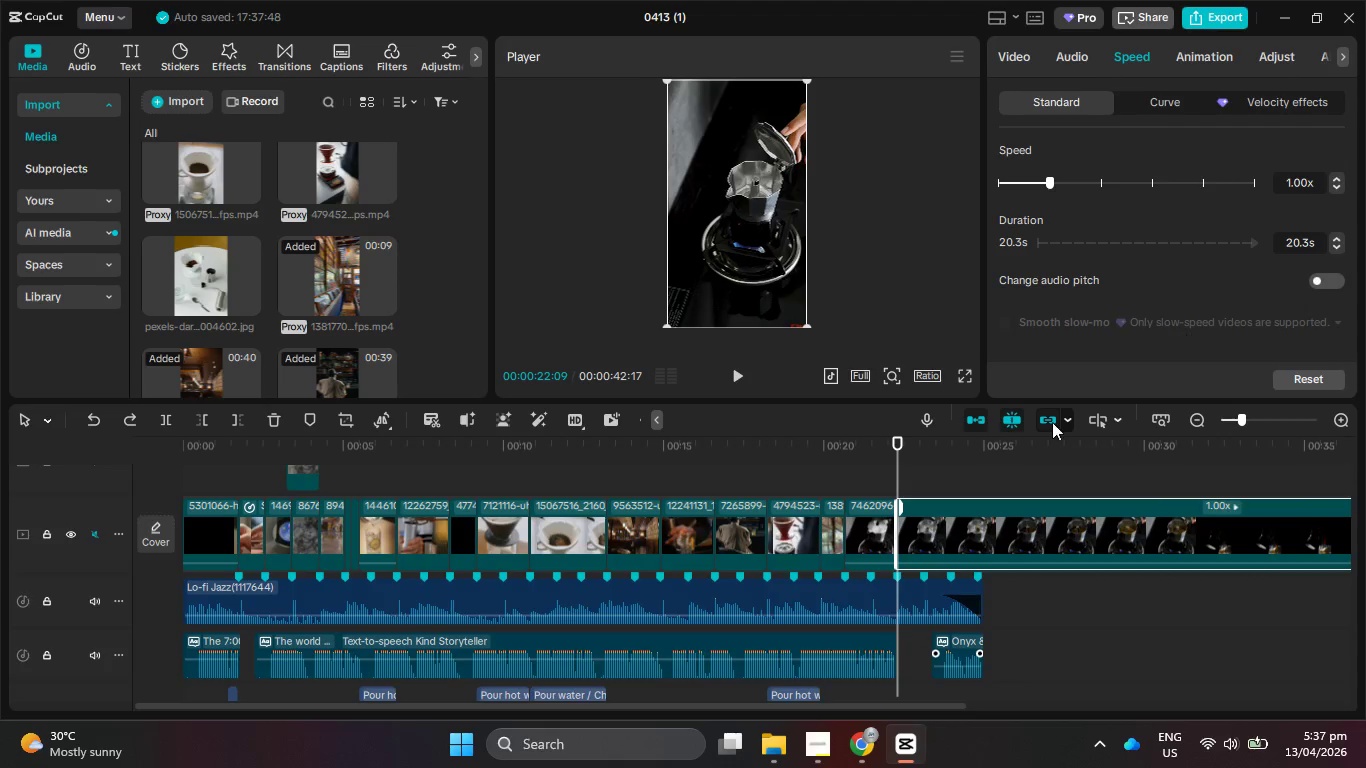 
left_click([1047, 425])
 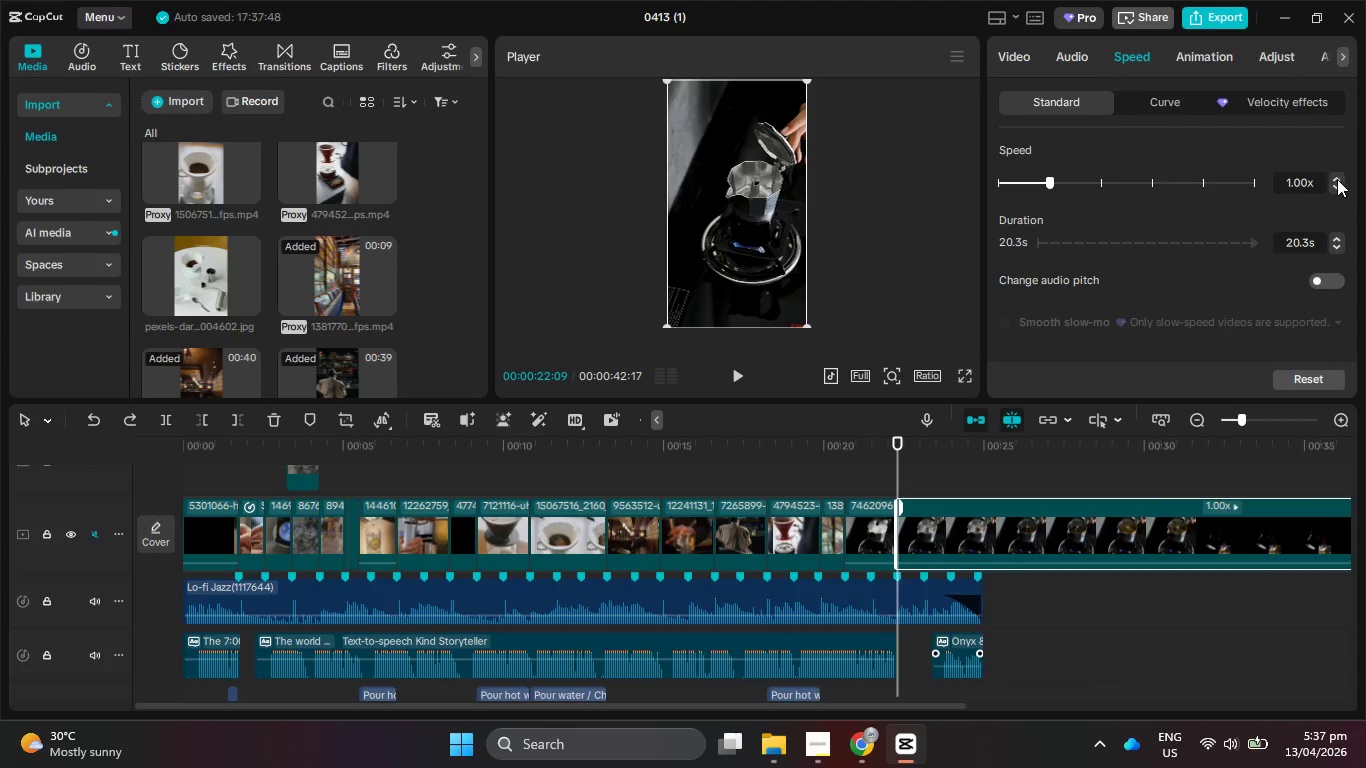 
double_click([1337, 179])
 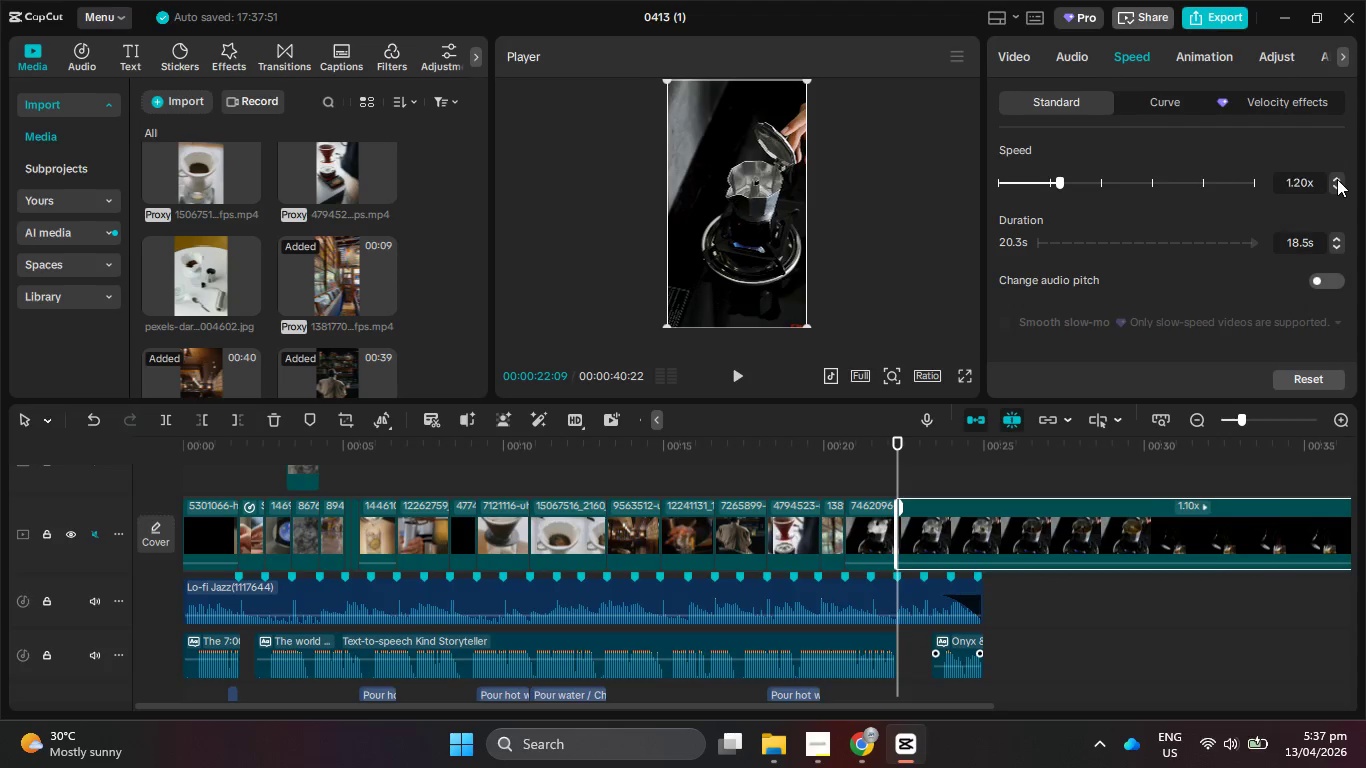 
triple_click([1337, 179])
 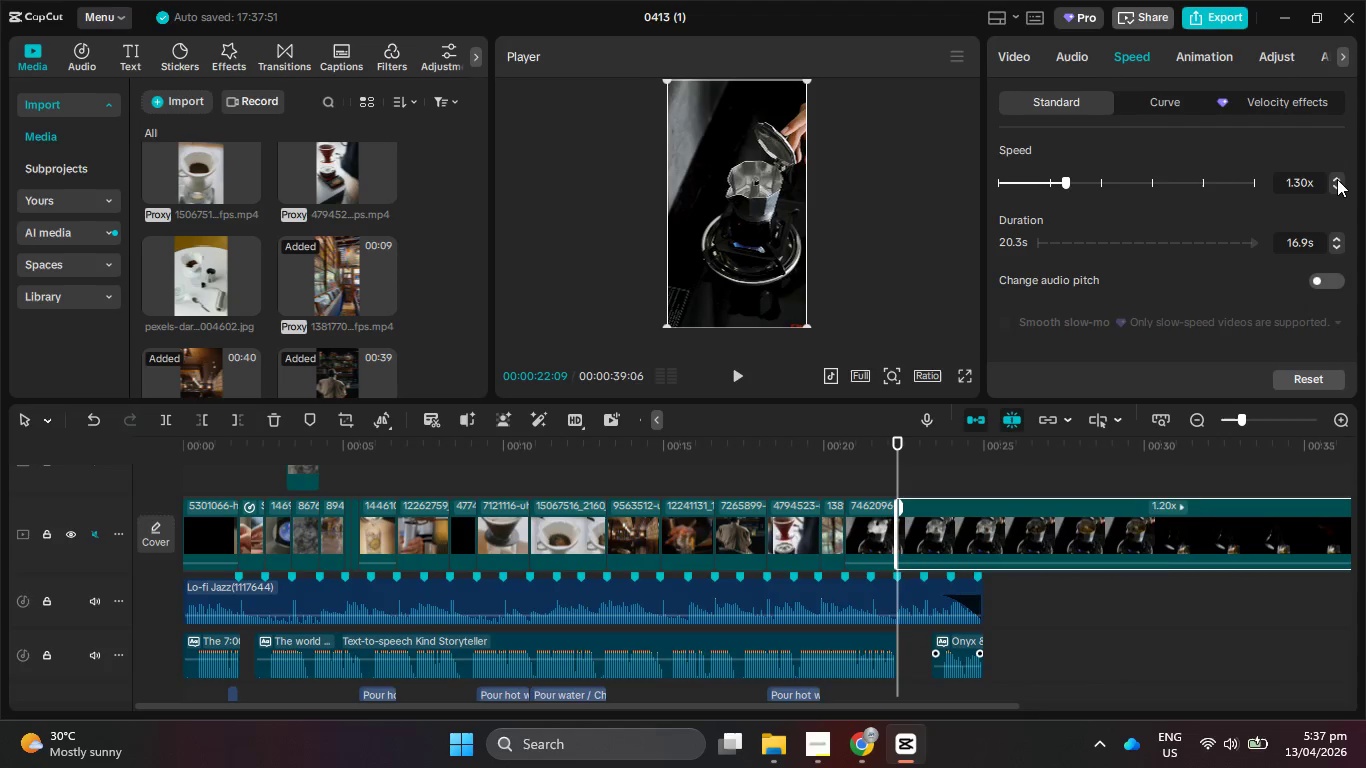 
triple_click([1337, 179])
 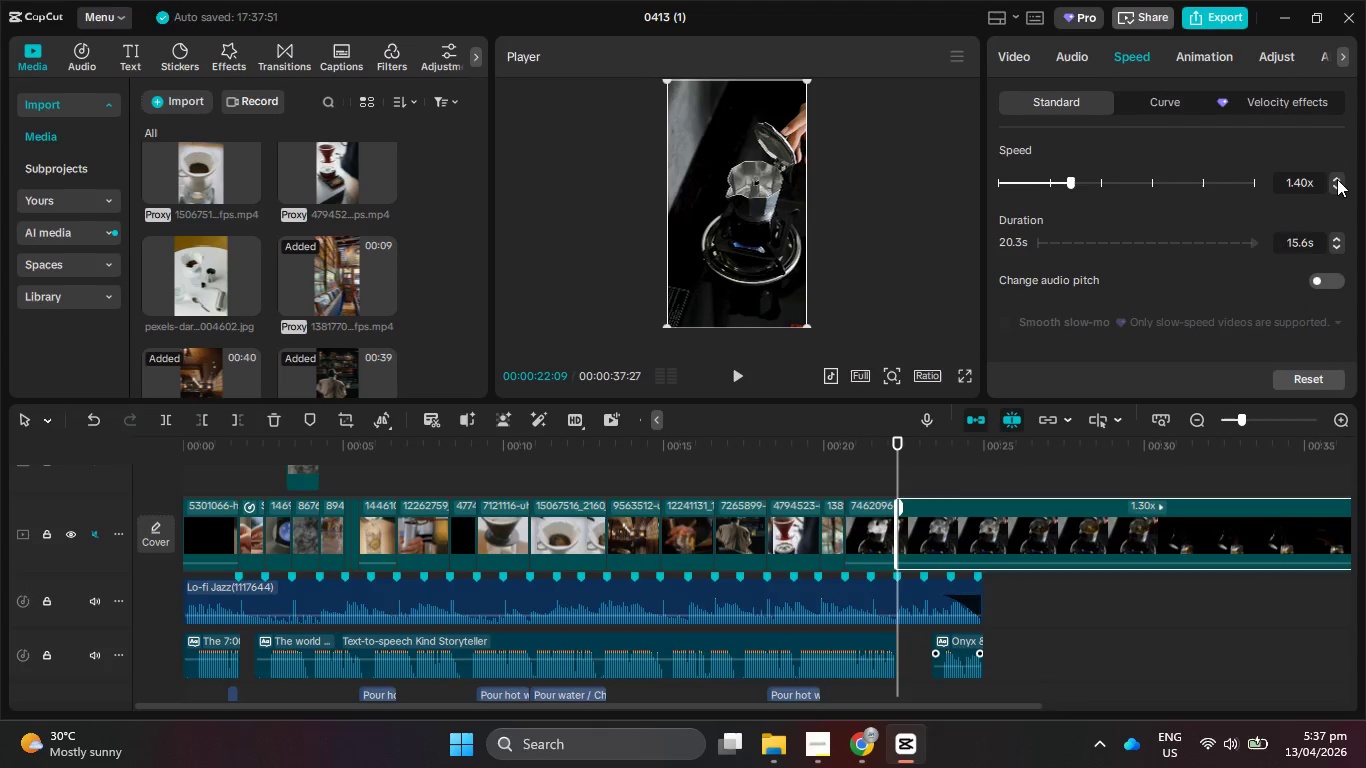 
triple_click([1337, 179])
 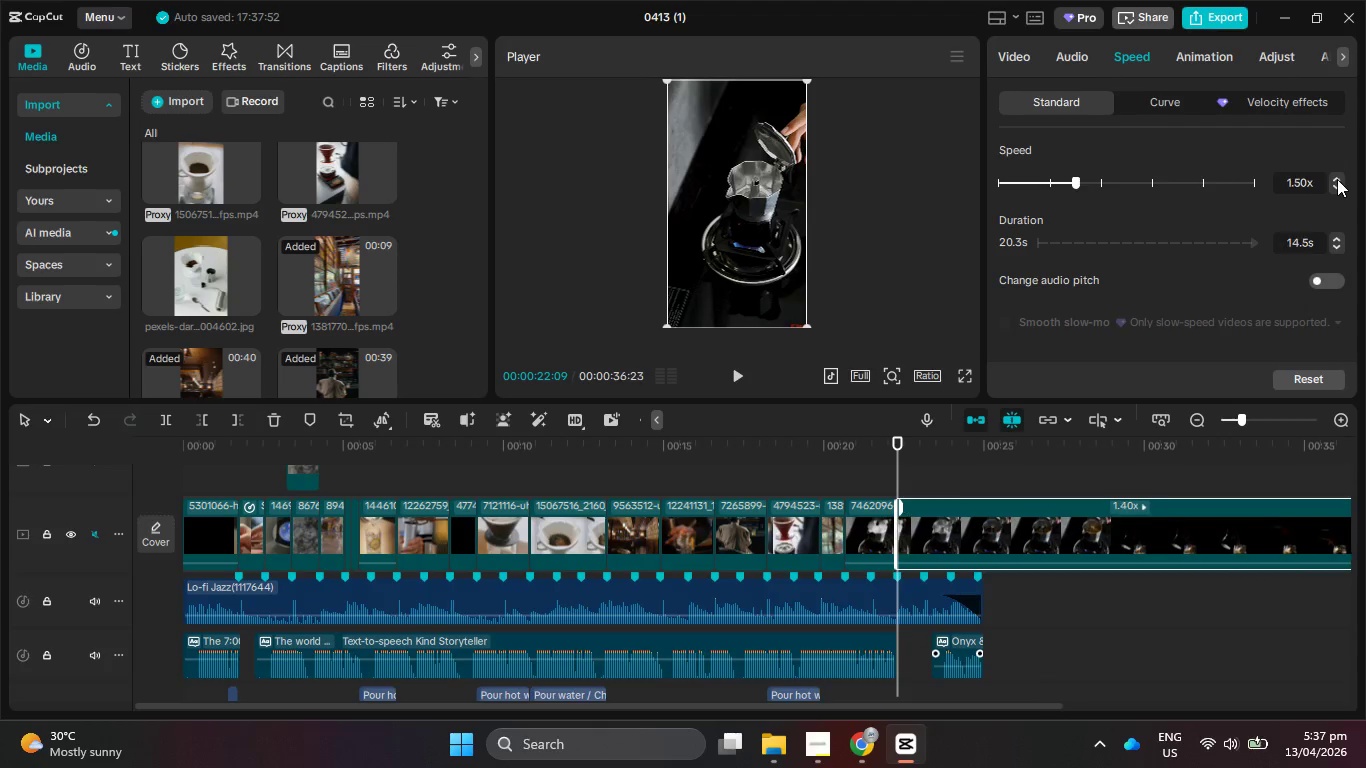 
triple_click([1337, 179])
 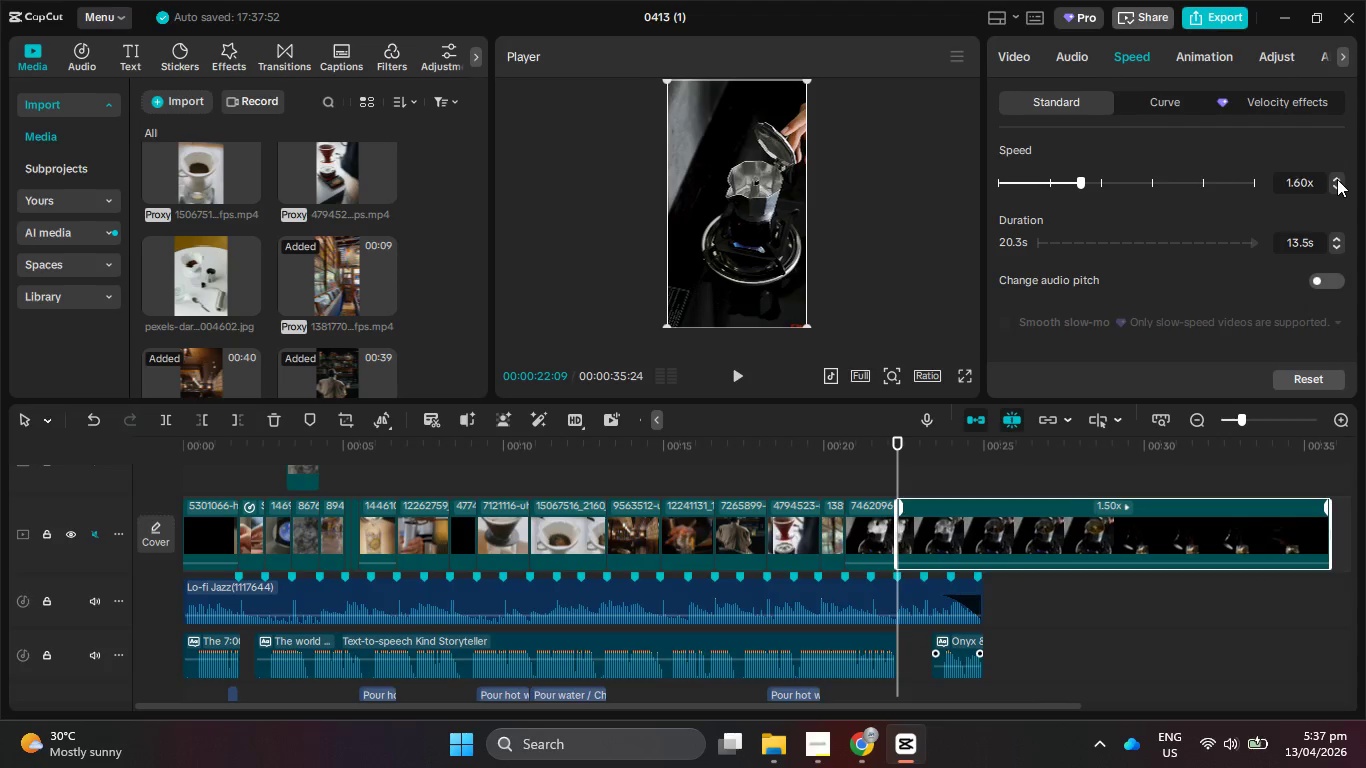 
triple_click([1337, 179])
 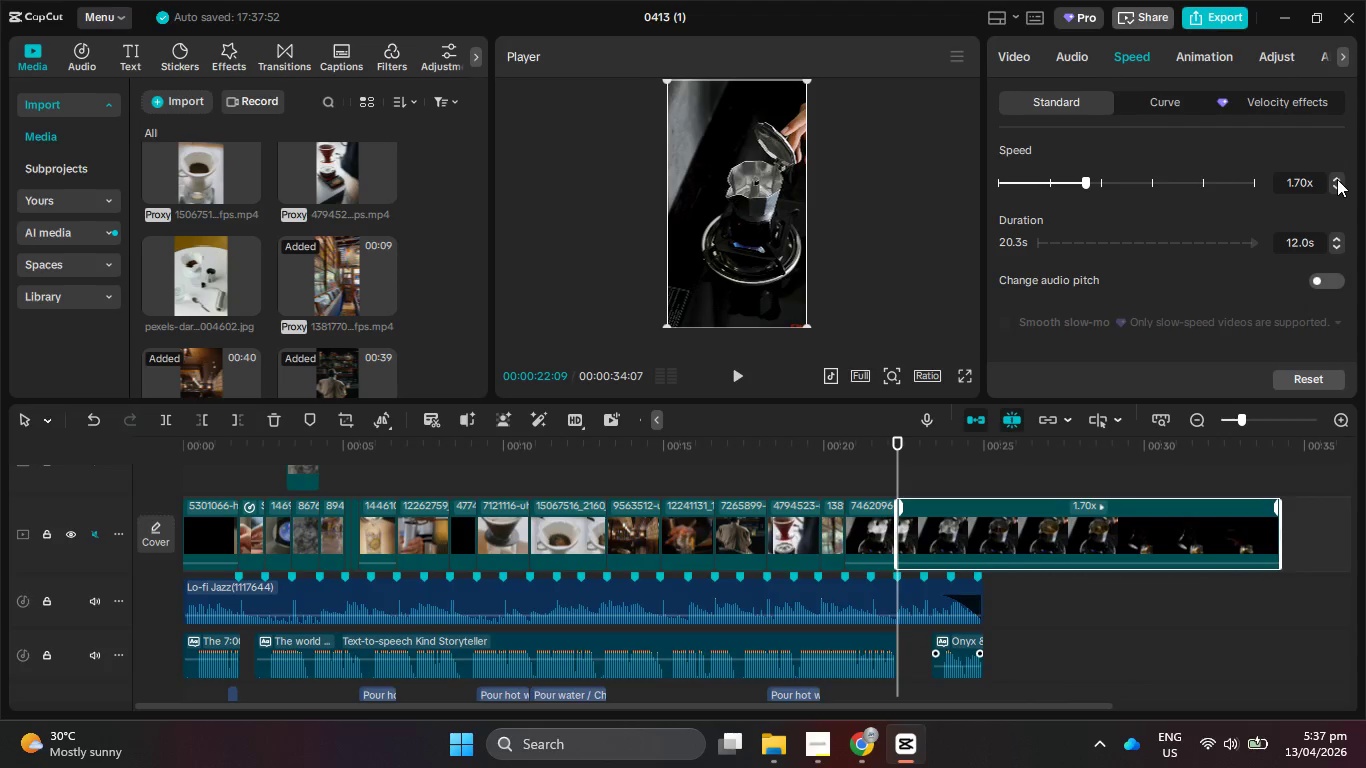 
triple_click([1337, 179])
 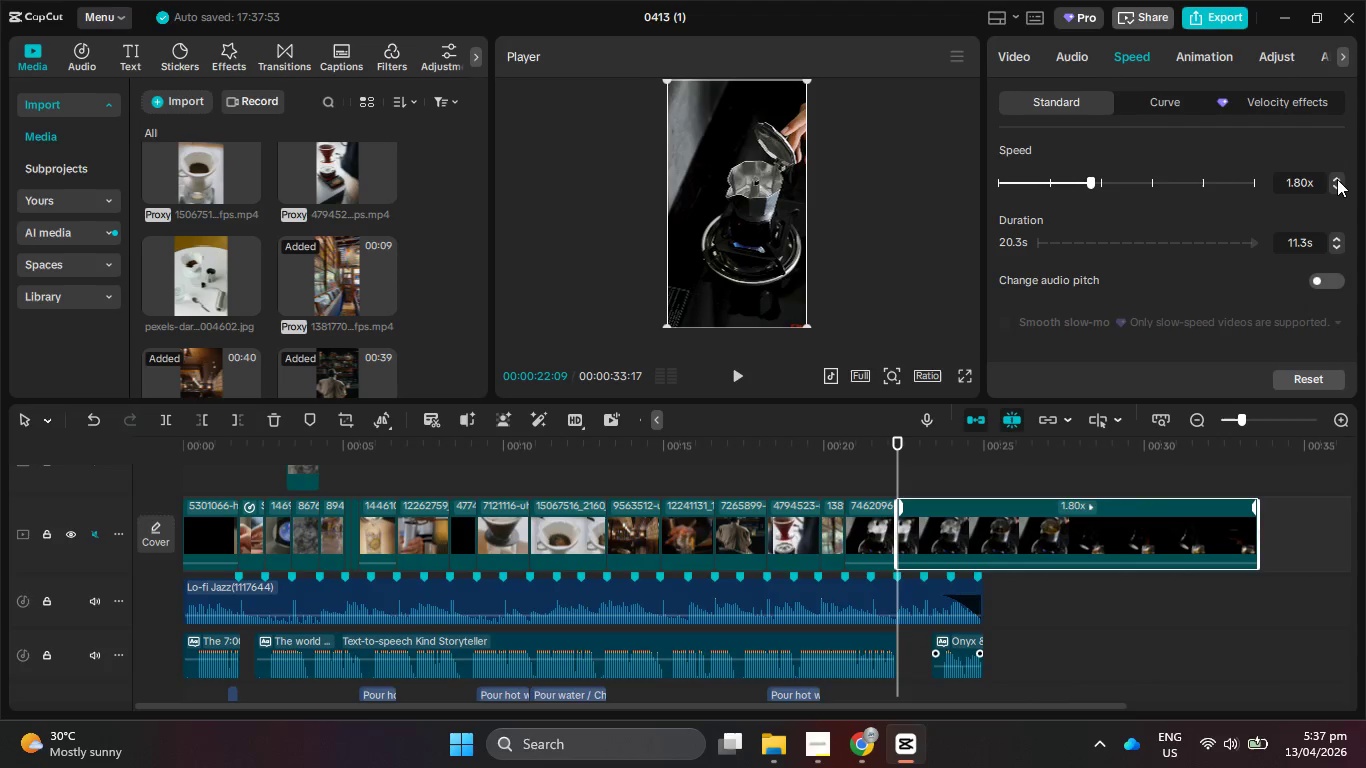 
triple_click([1337, 179])
 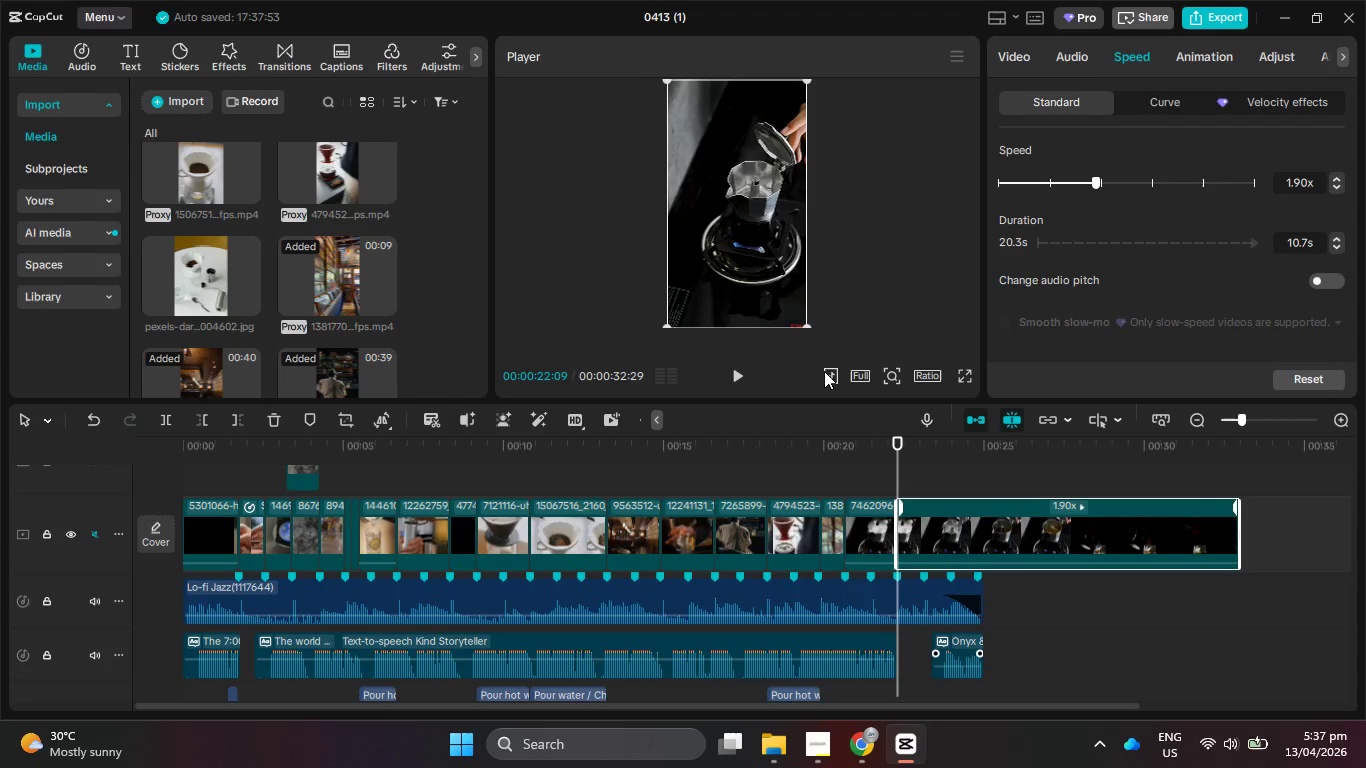 
left_click([743, 376])
 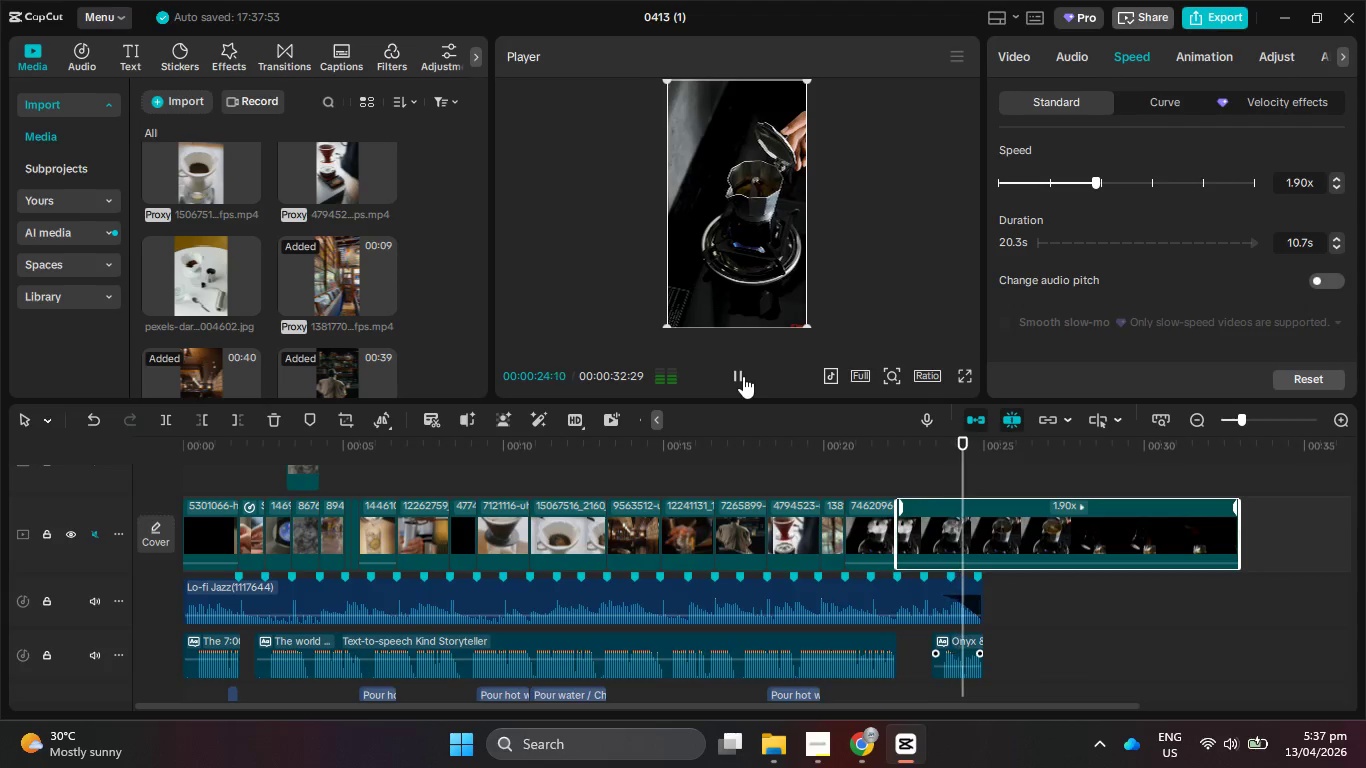 
left_click([743, 376])
 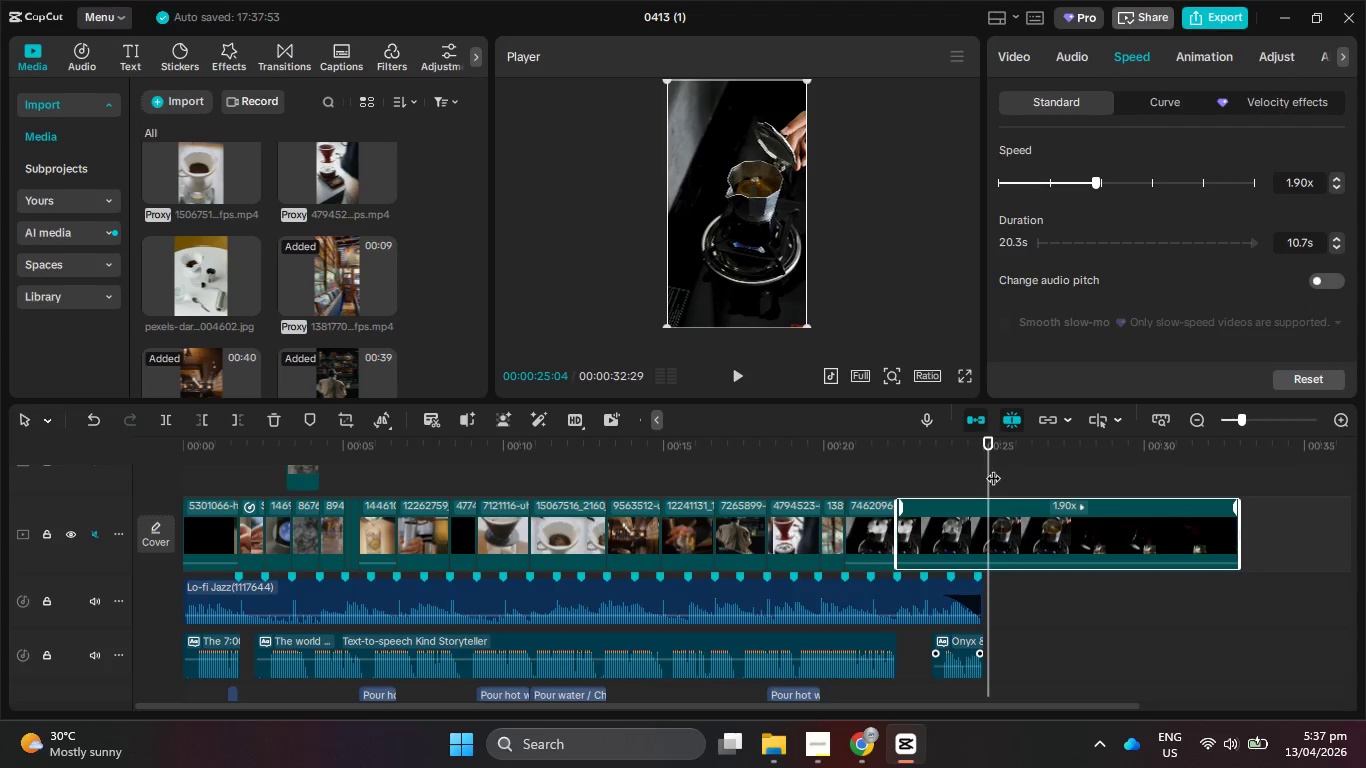 
left_click_drag(start_coordinate=[992, 470], to_coordinate=[983, 469])
 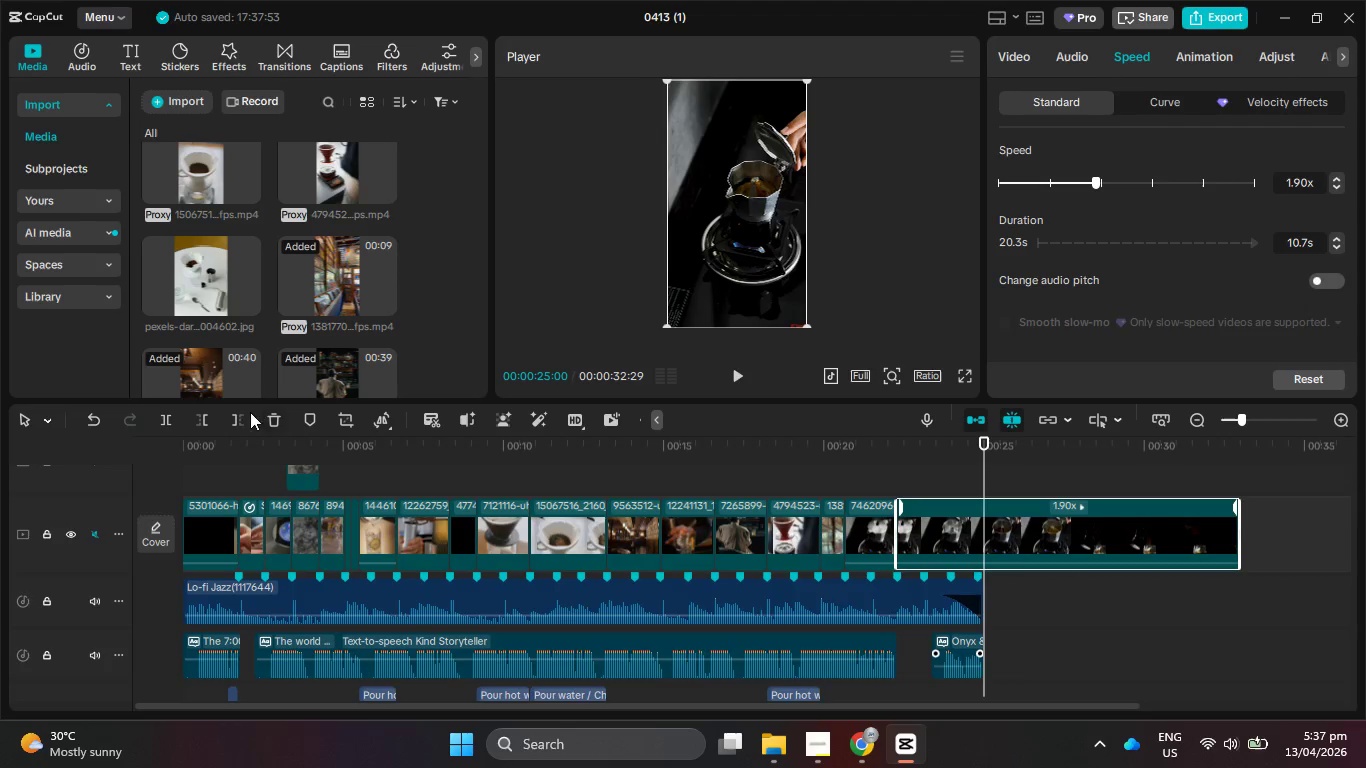 
left_click([232, 415])
 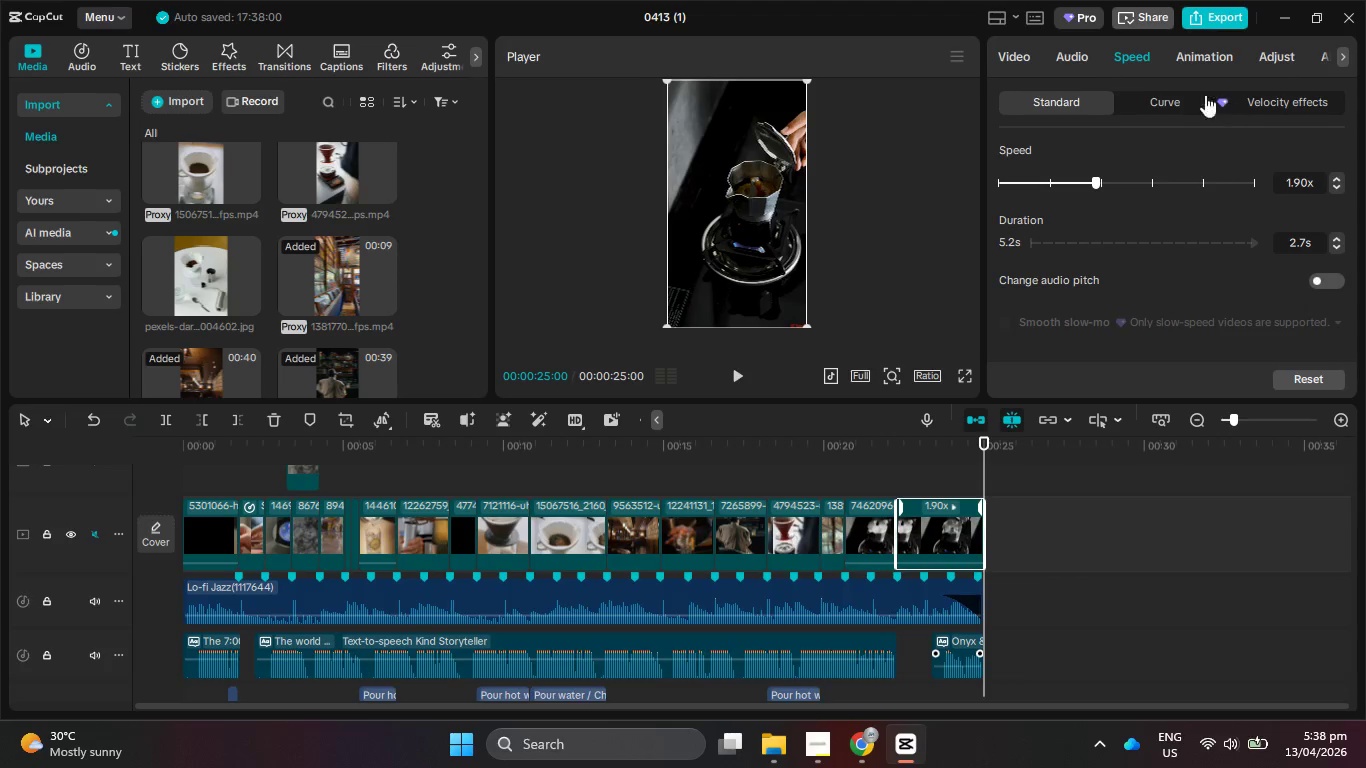 
left_click([1204, 49])
 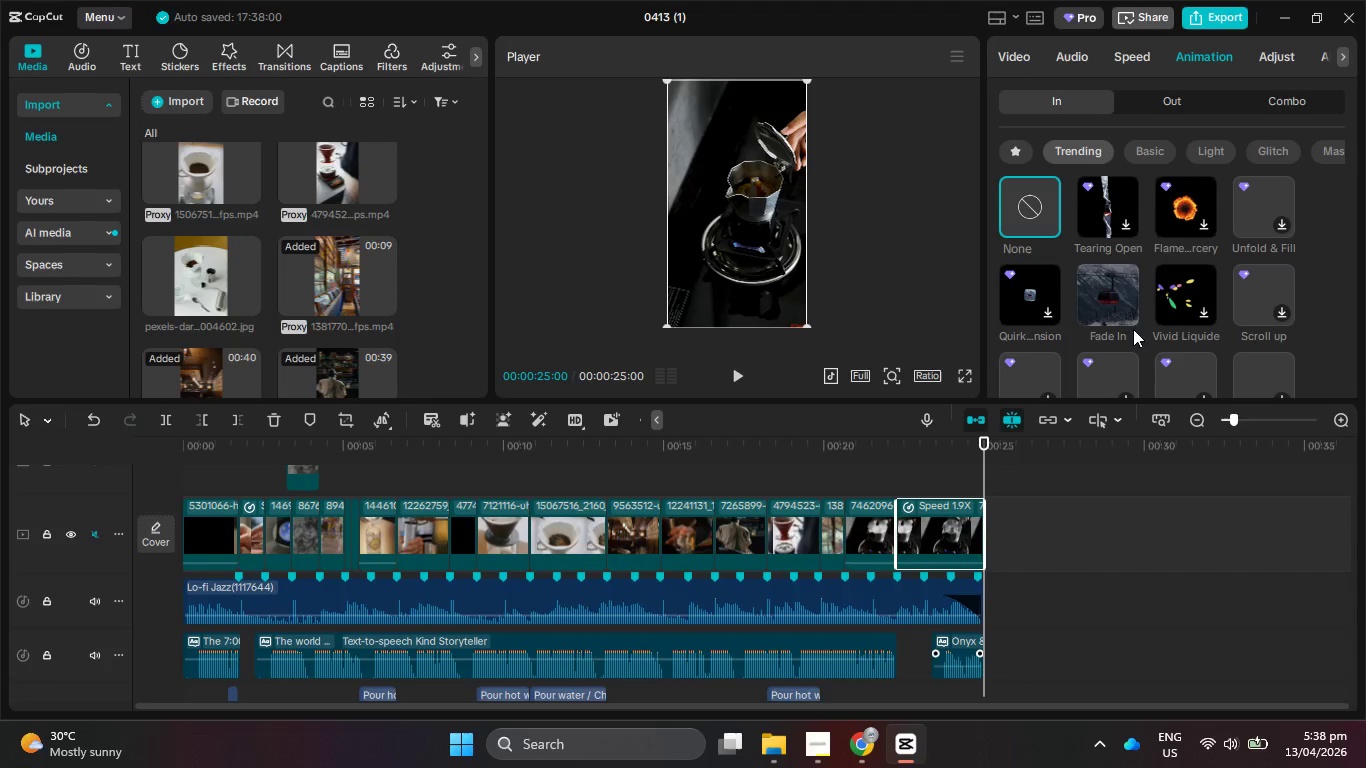 
left_click([1163, 105])
 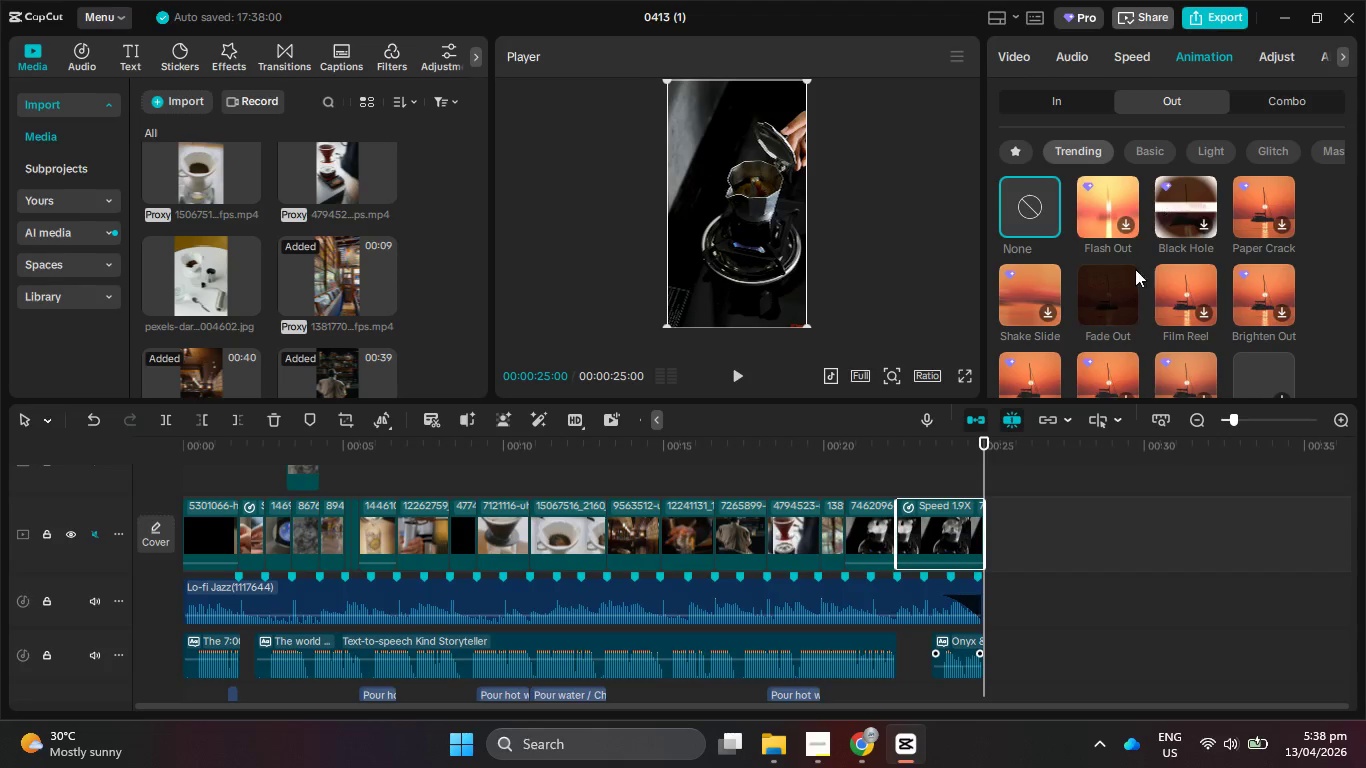 
left_click([1112, 307])
 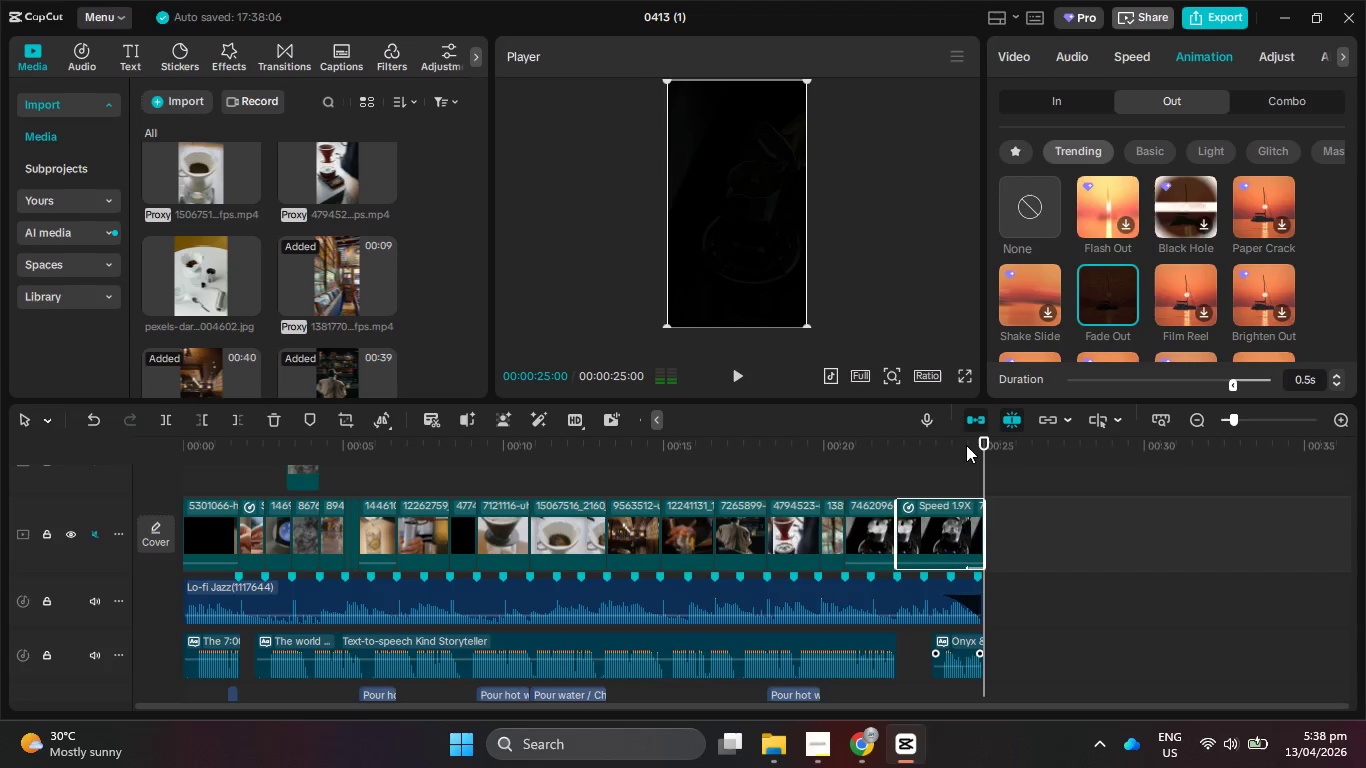 
left_click_drag(start_coordinate=[947, 441], to_coordinate=[55, 479])
 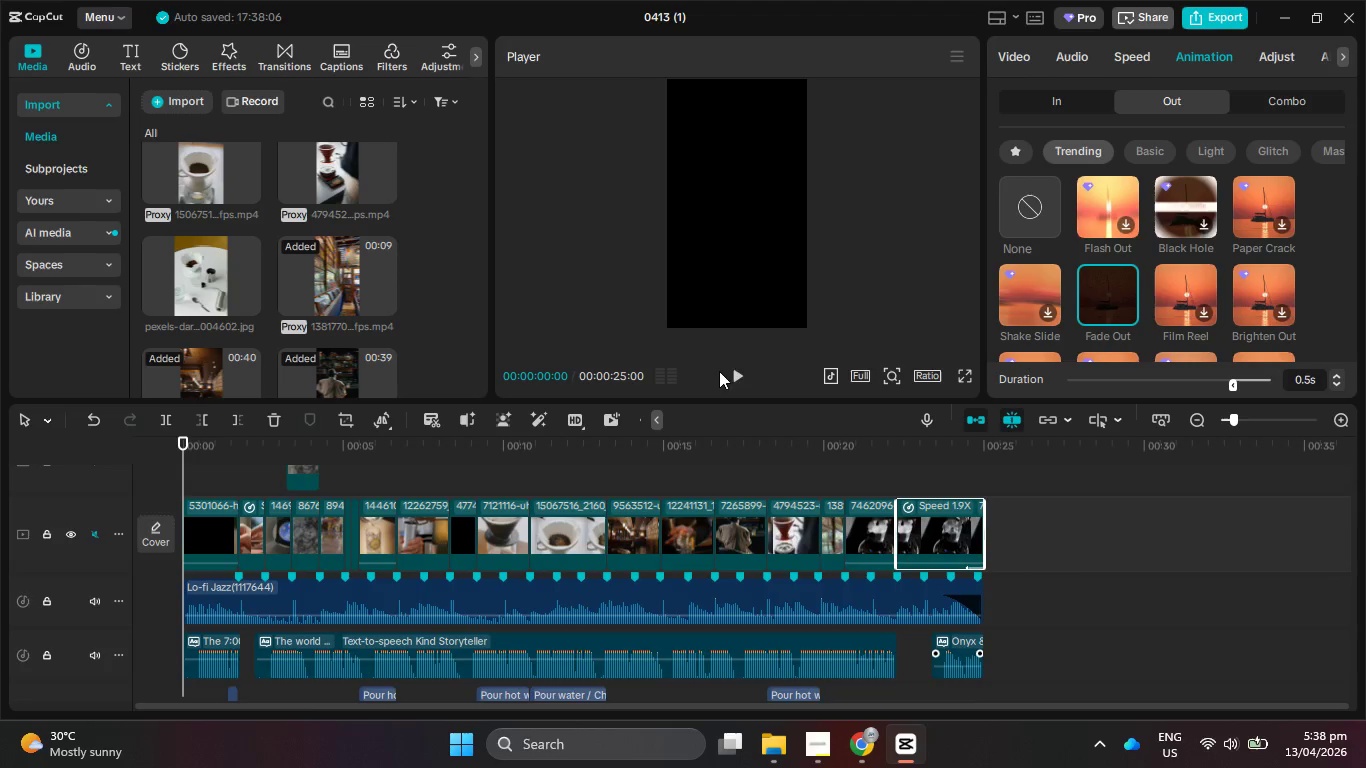 
left_click([736, 376])
 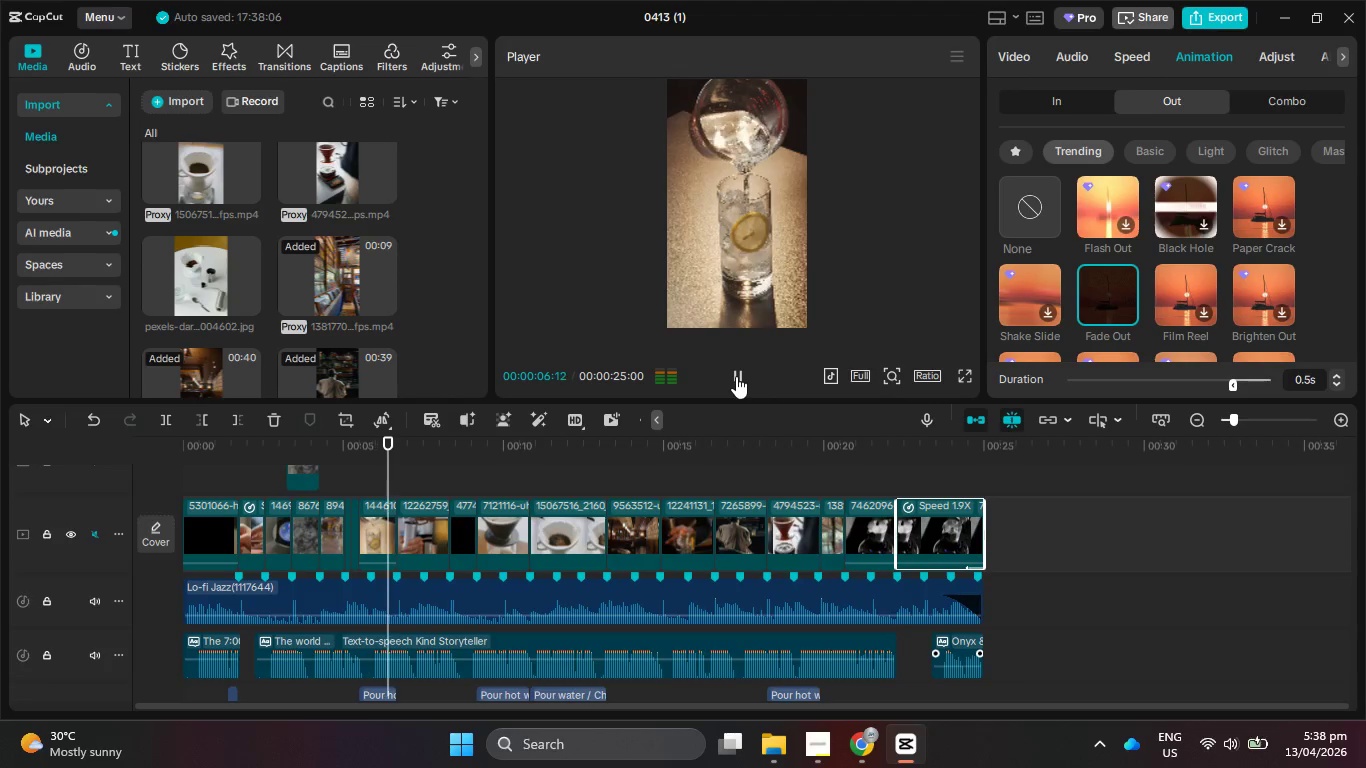 
wait(11.61)
 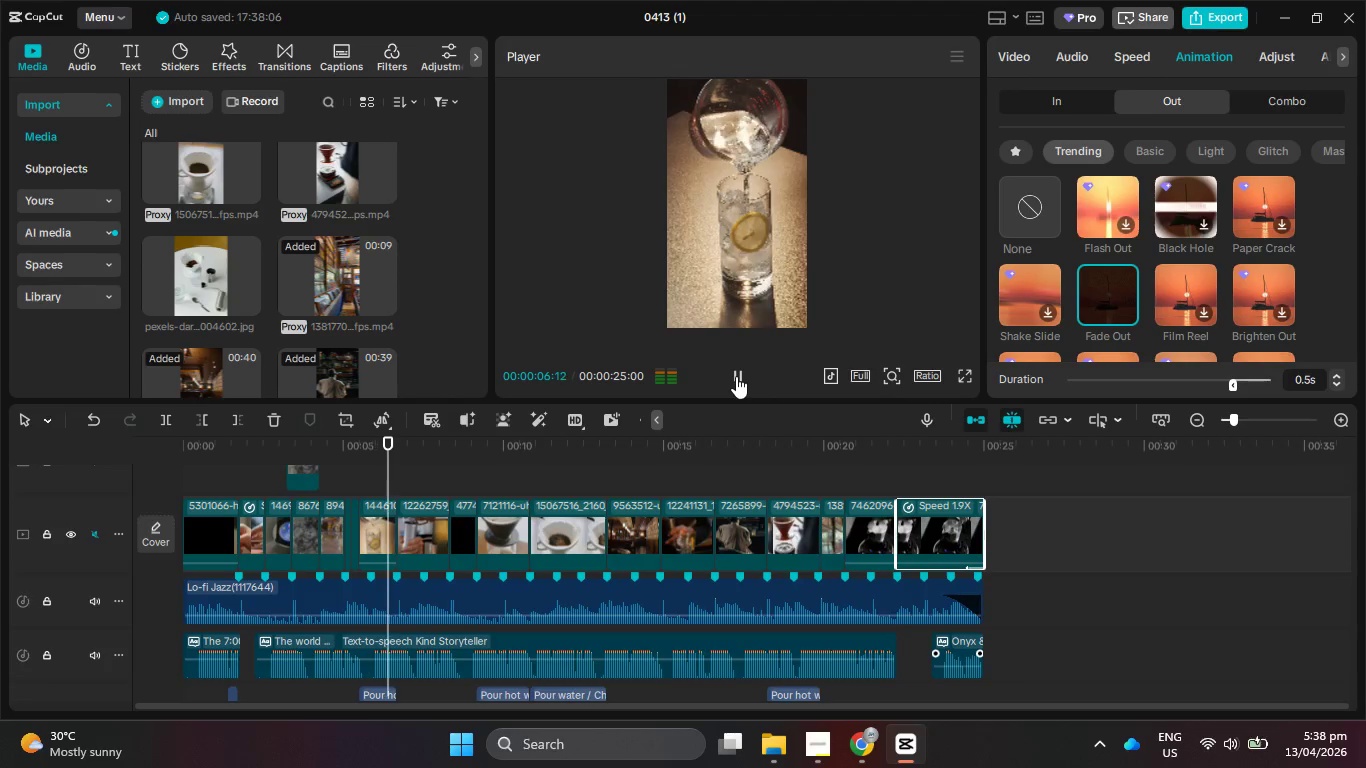 
left_click([736, 376])
 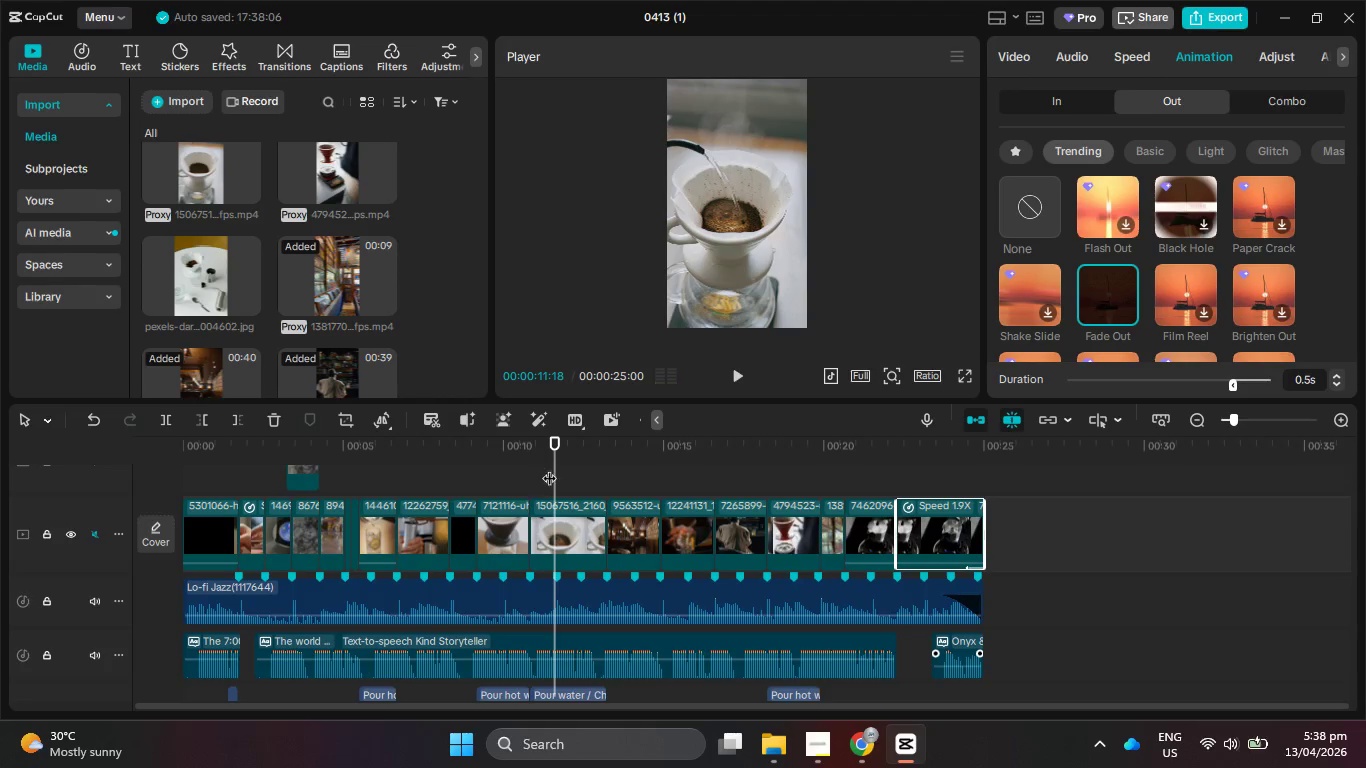 
left_click_drag(start_coordinate=[556, 469], to_coordinate=[494, 468])
 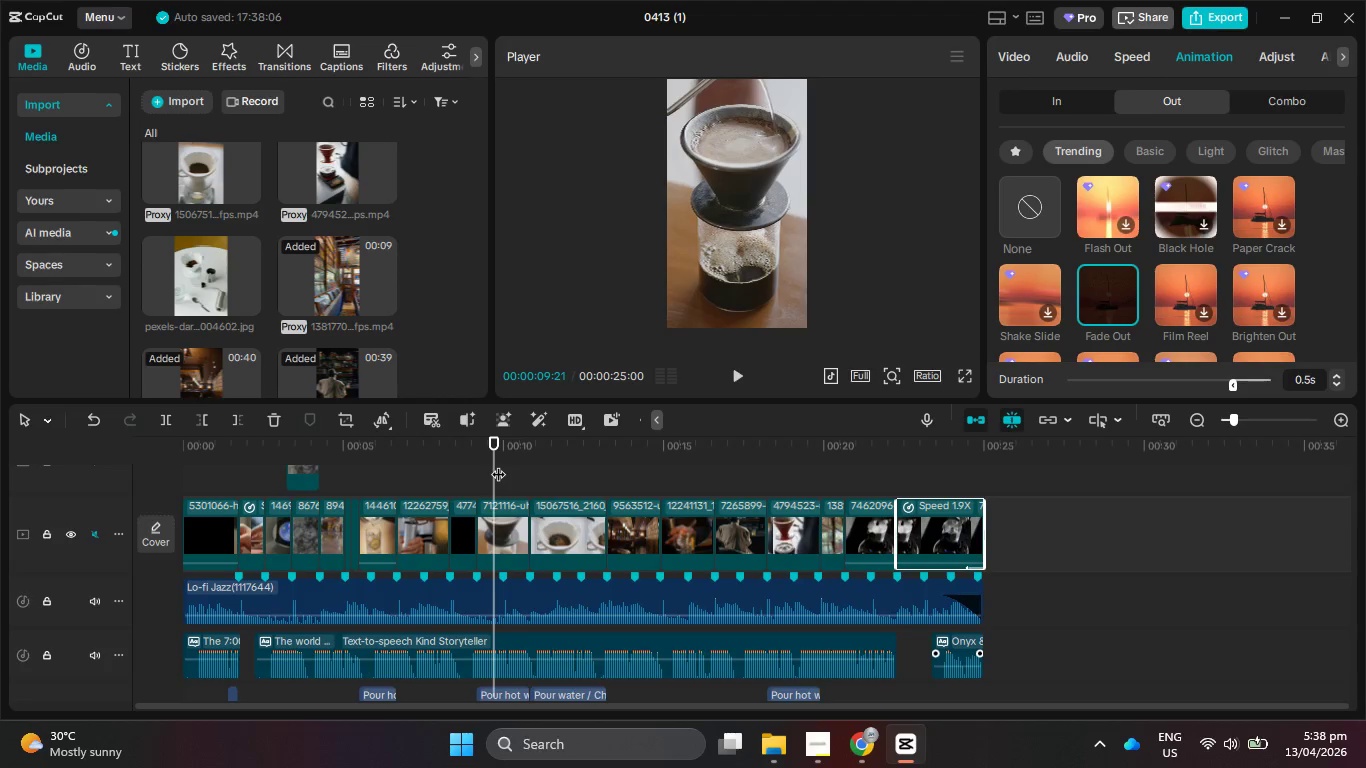 
left_click_drag(start_coordinate=[498, 464], to_coordinate=[510, 464])
 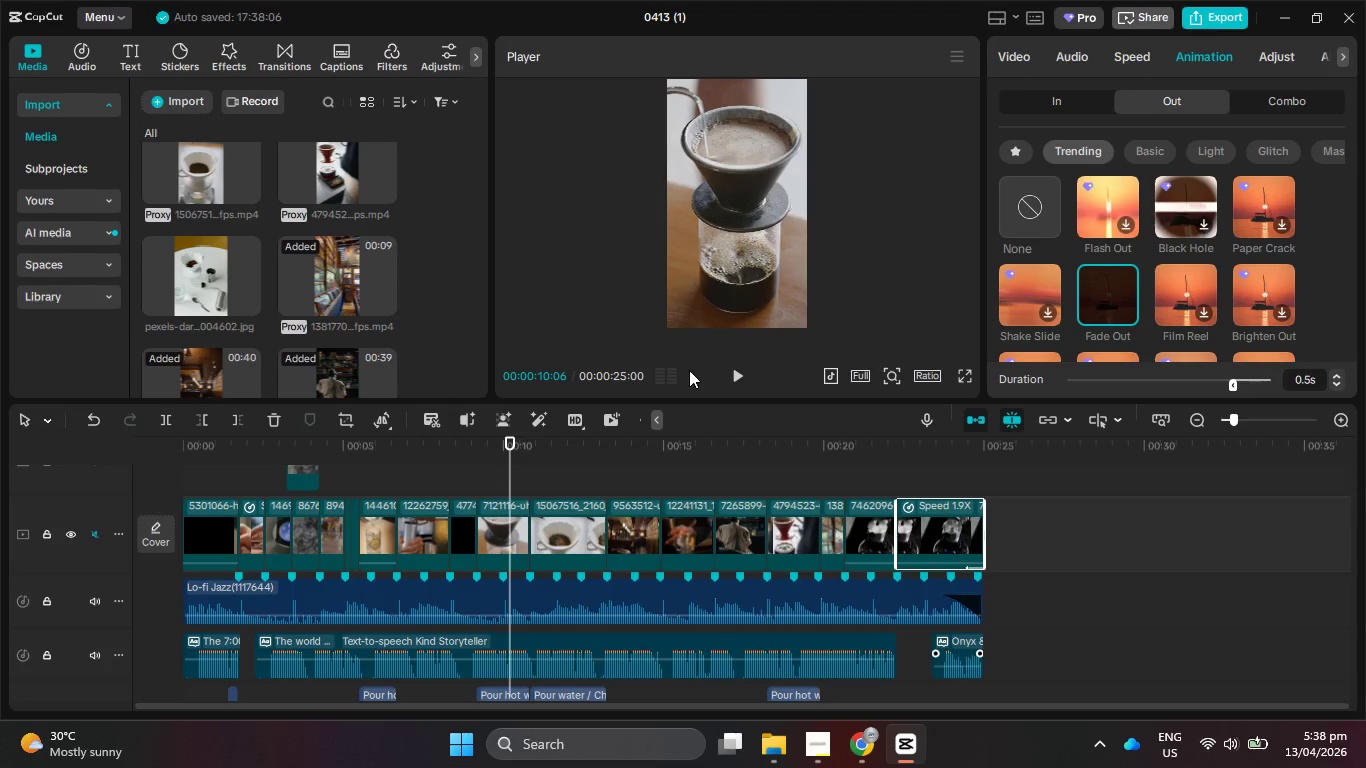 
left_click([739, 367])
 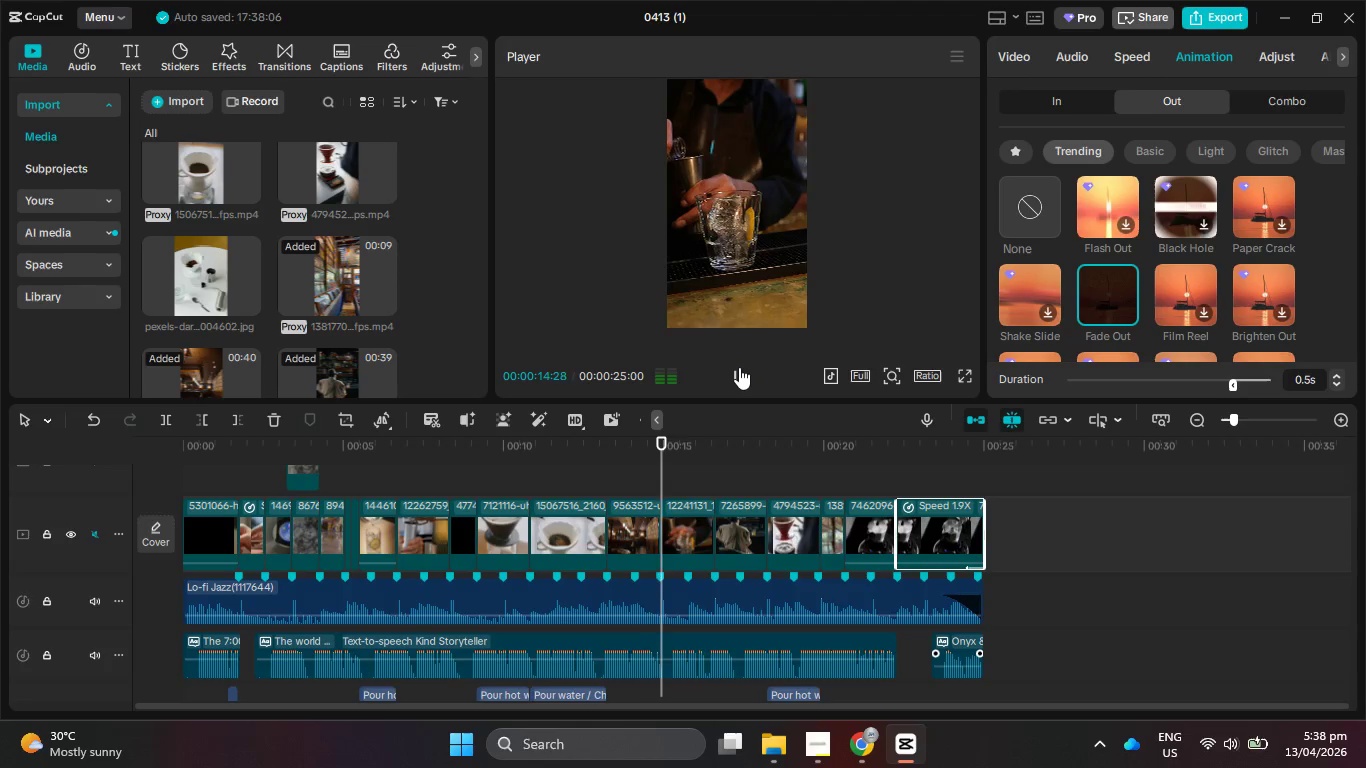 
wait(6.56)
 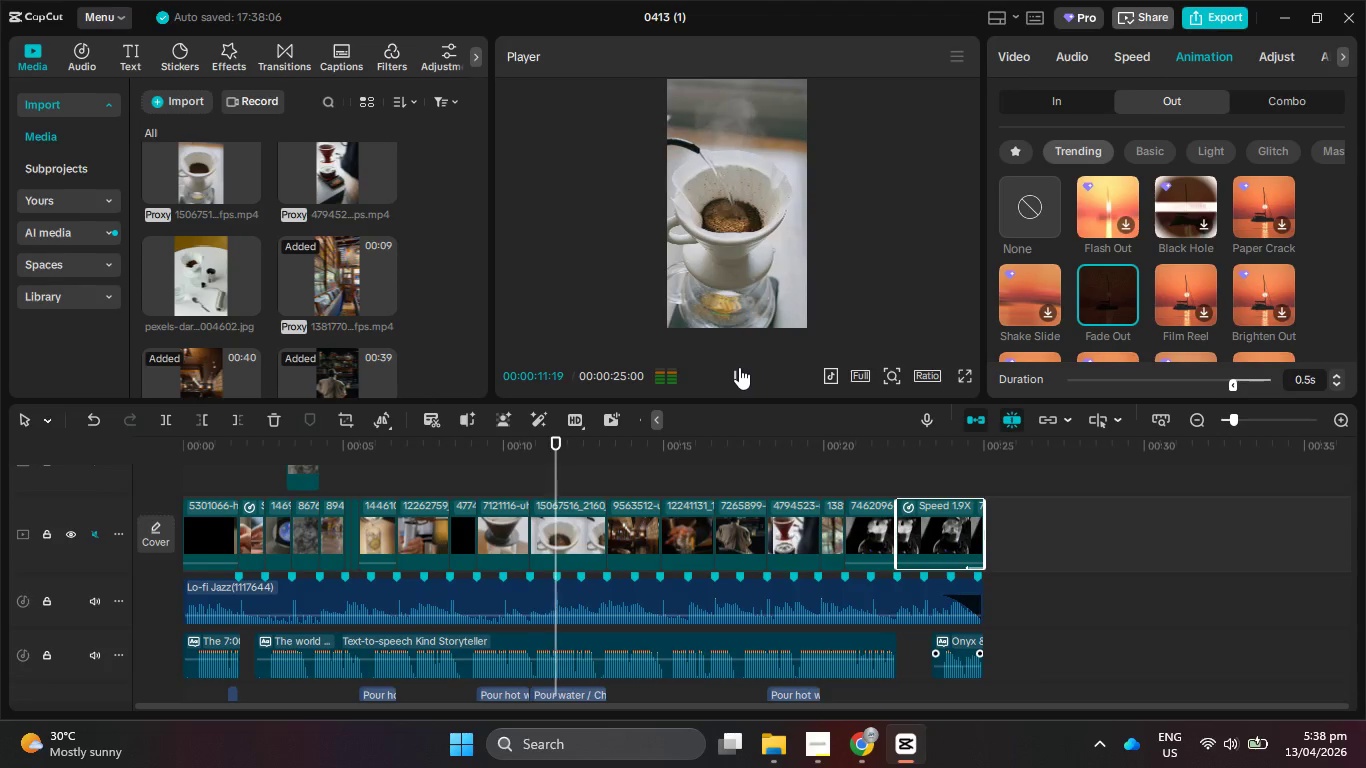 
double_click([739, 367])
 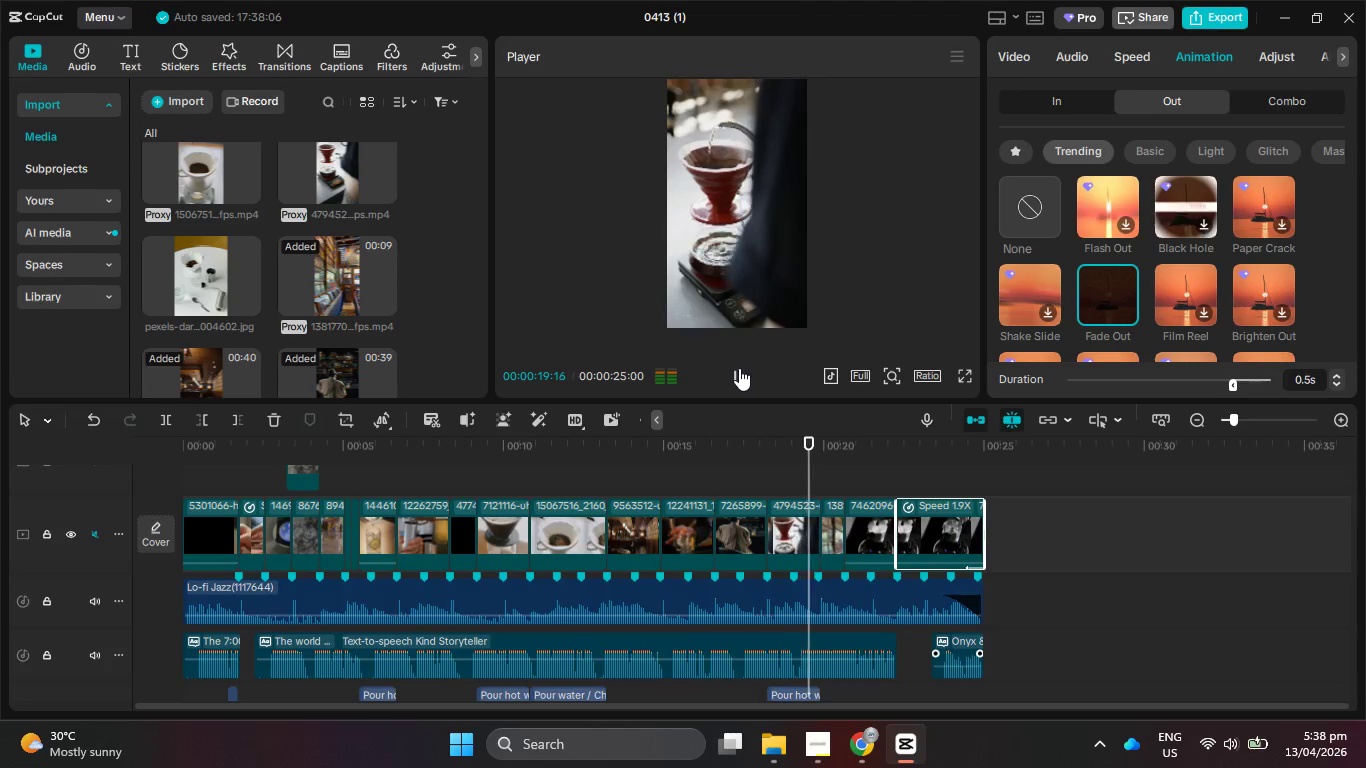 
left_click([739, 368])
 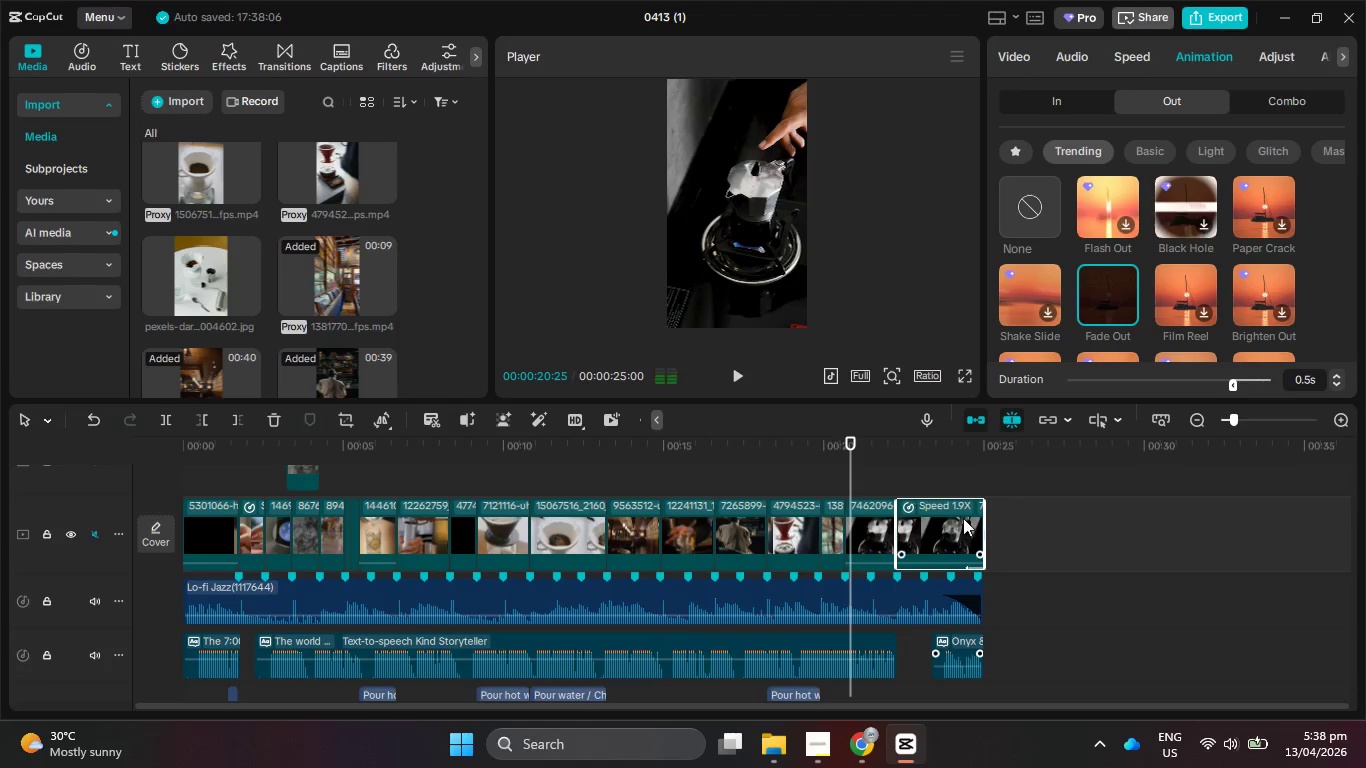 
hold_key(key=ControlLeft, duration=0.94)
 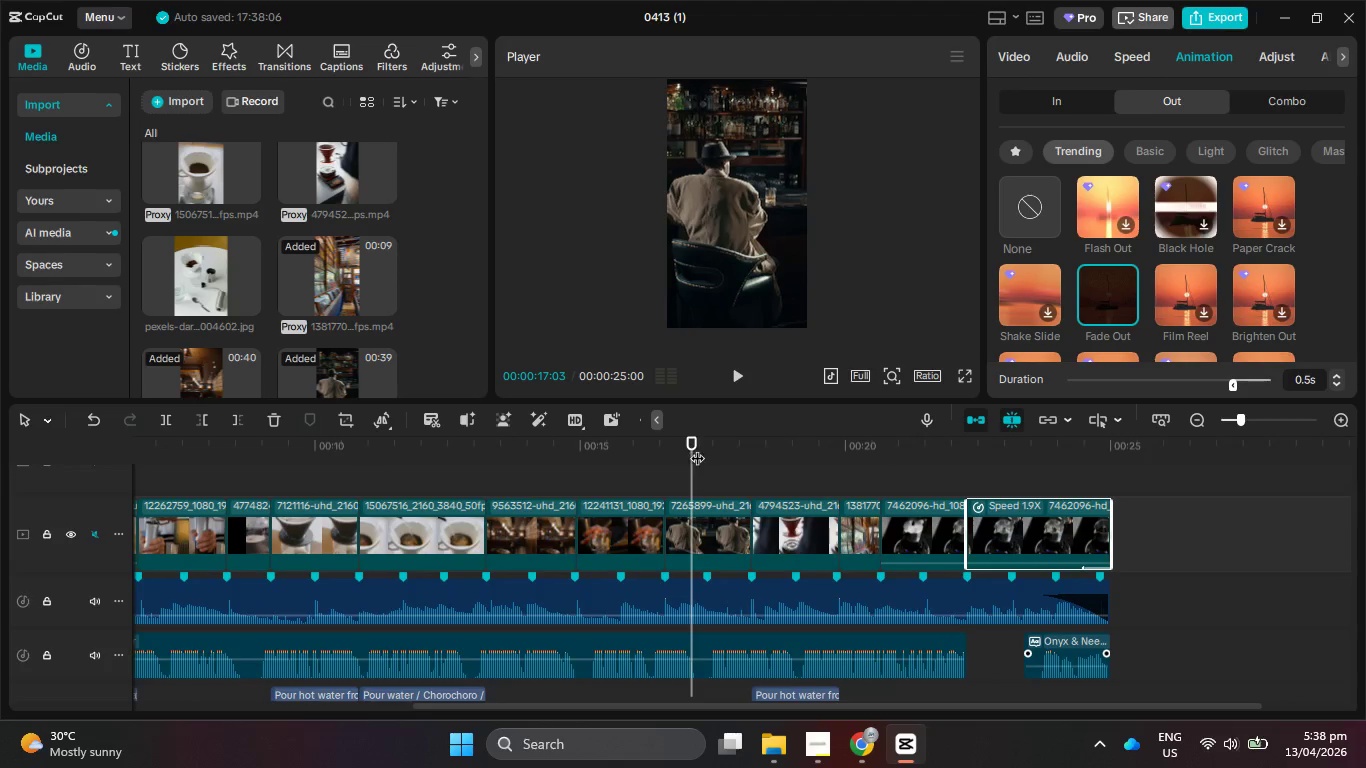 
left_click_drag(start_coordinate=[739, 443], to_coordinate=[691, 448])
 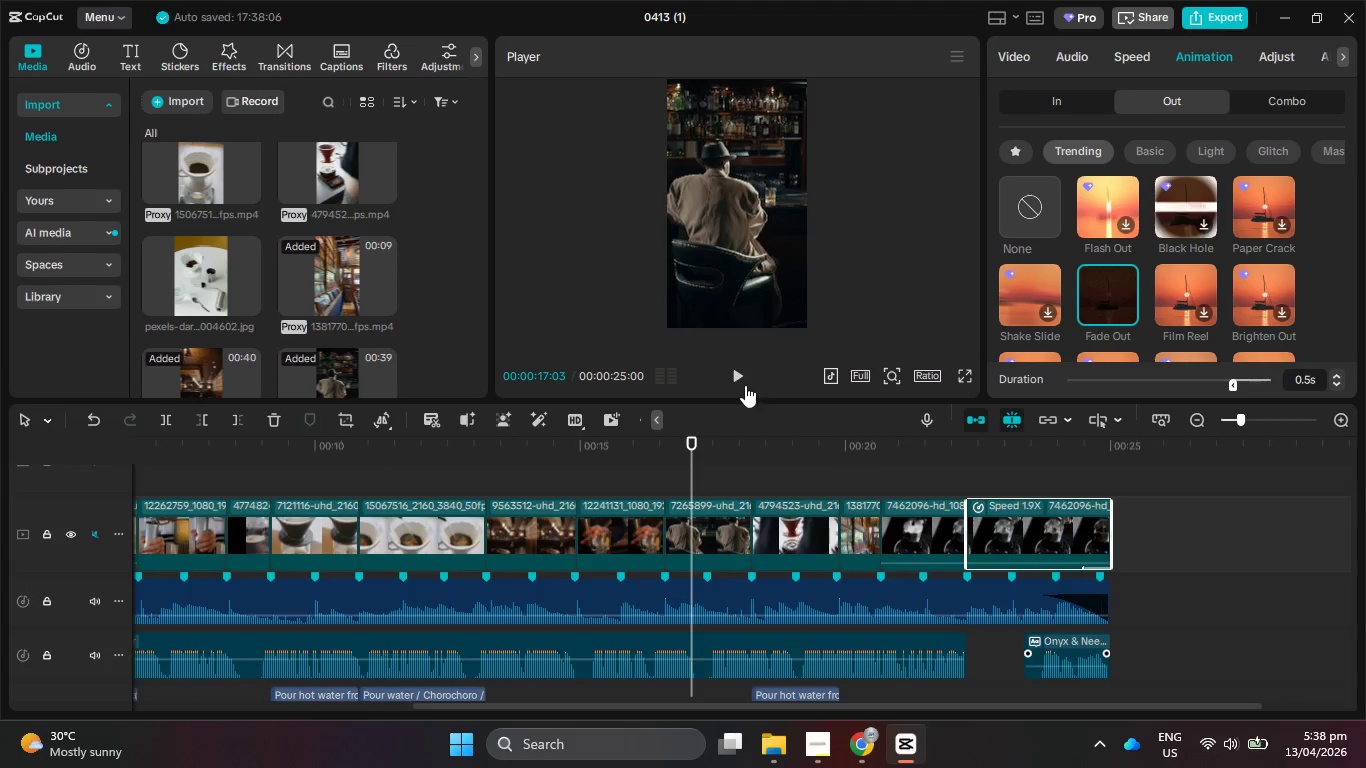 
scroll: coordinate [777, 498], scroll_direction: up, amount: 12.0
 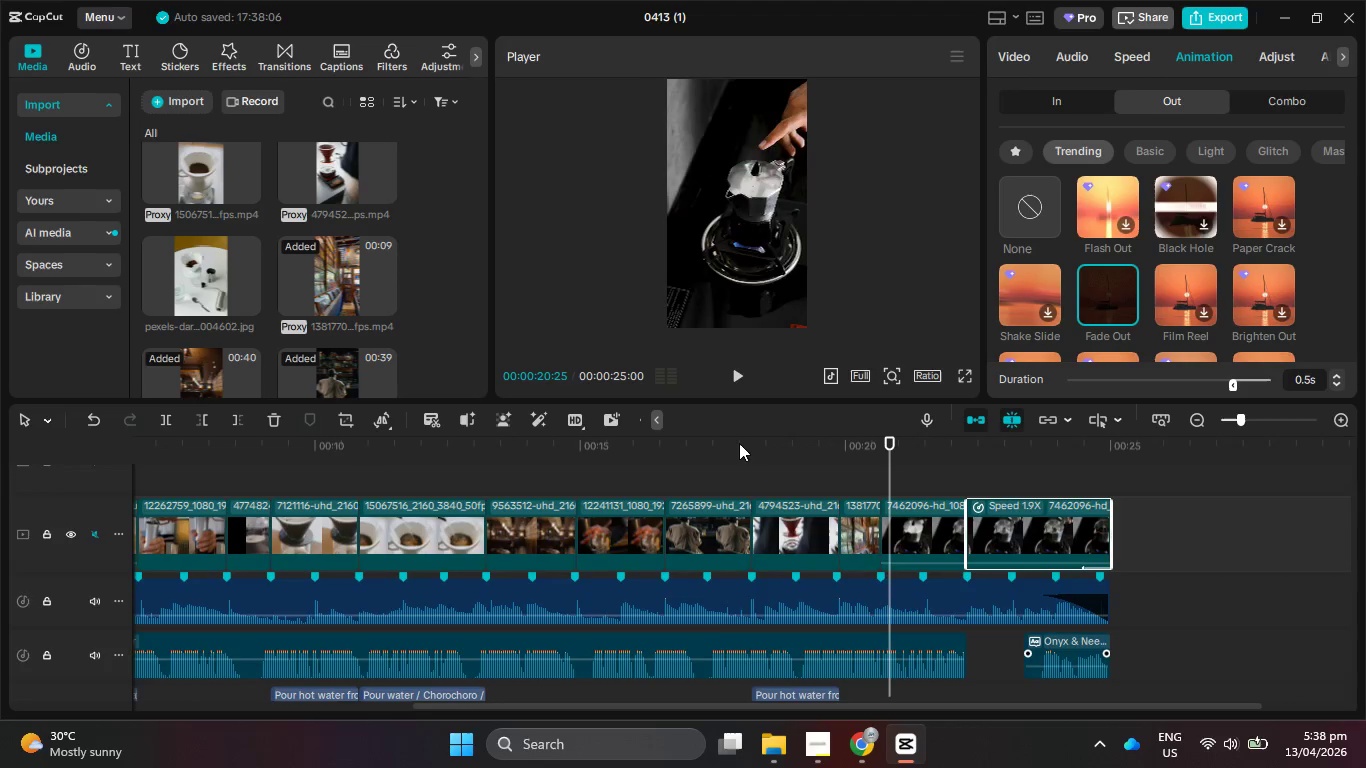 
left_click([741, 375])
 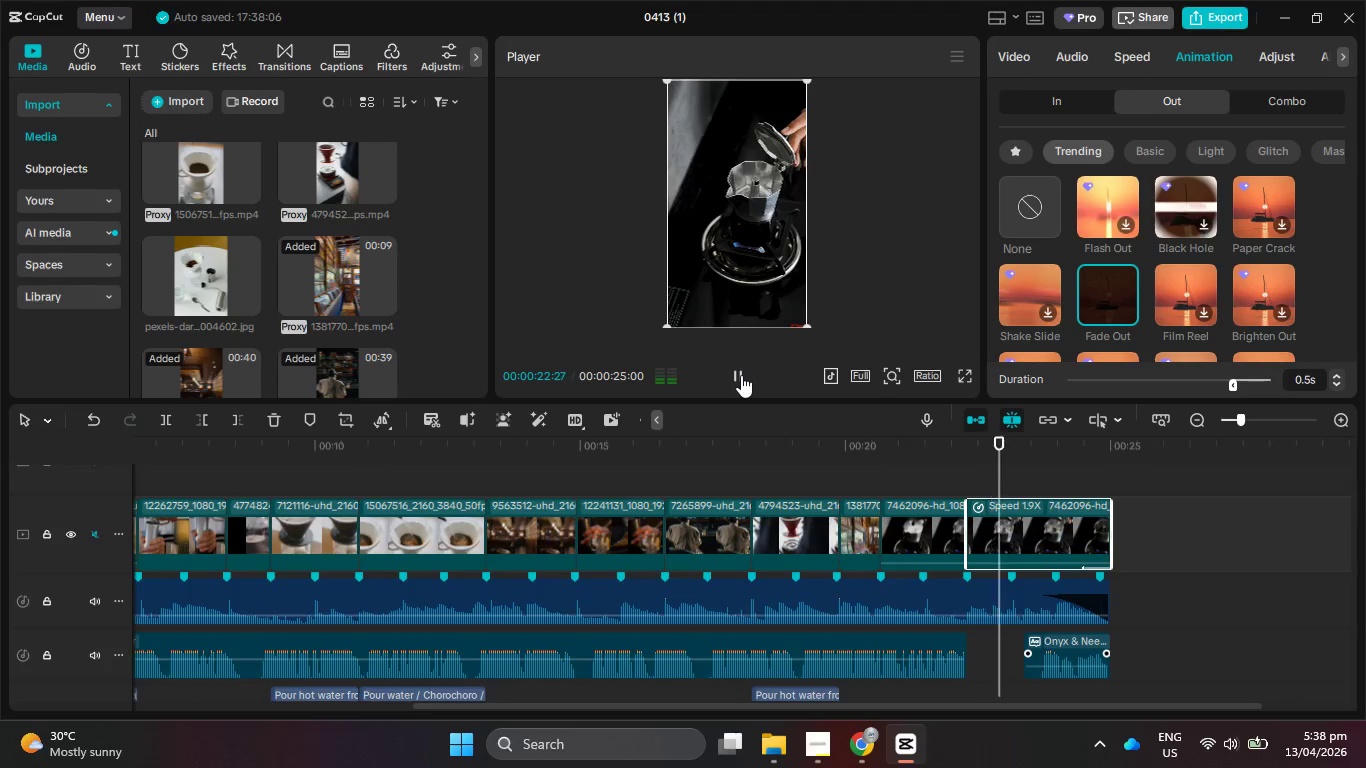 
wait(7.92)
 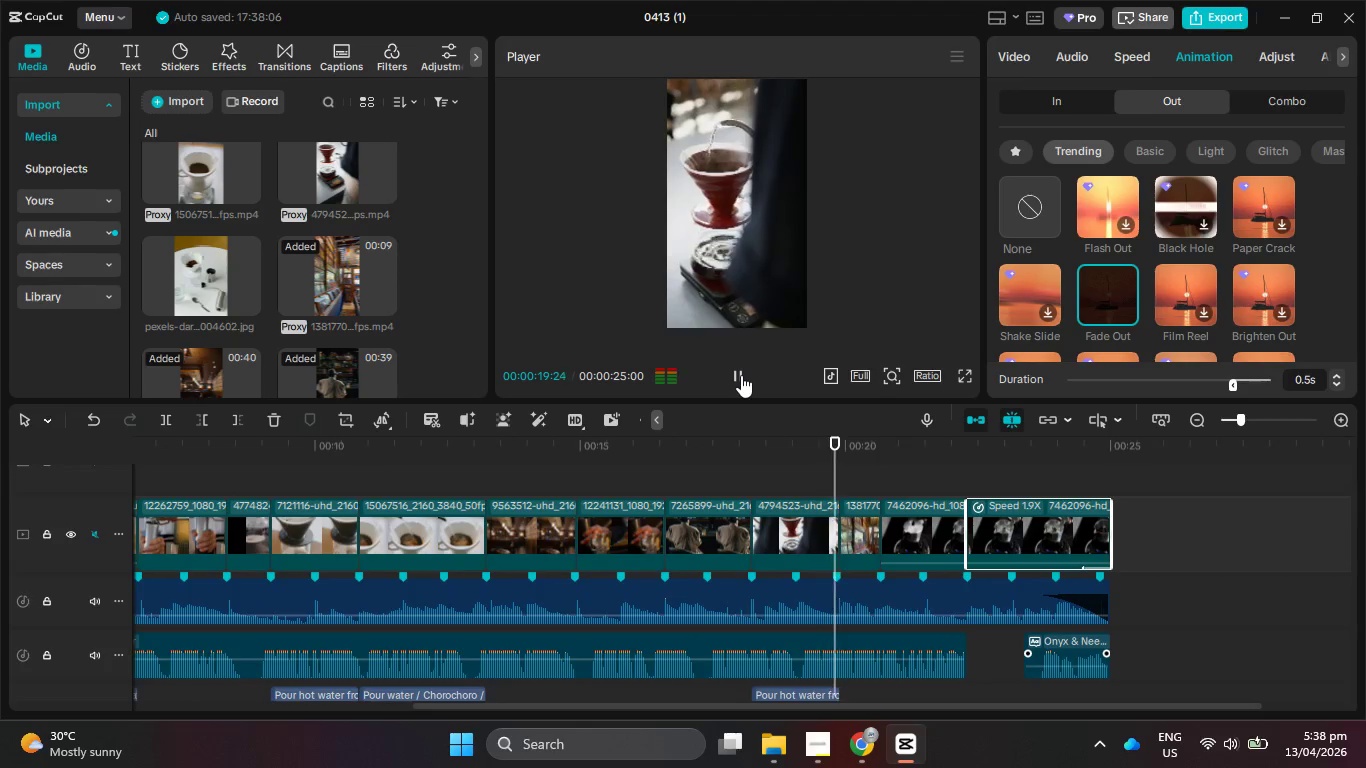 
left_click([741, 375])
 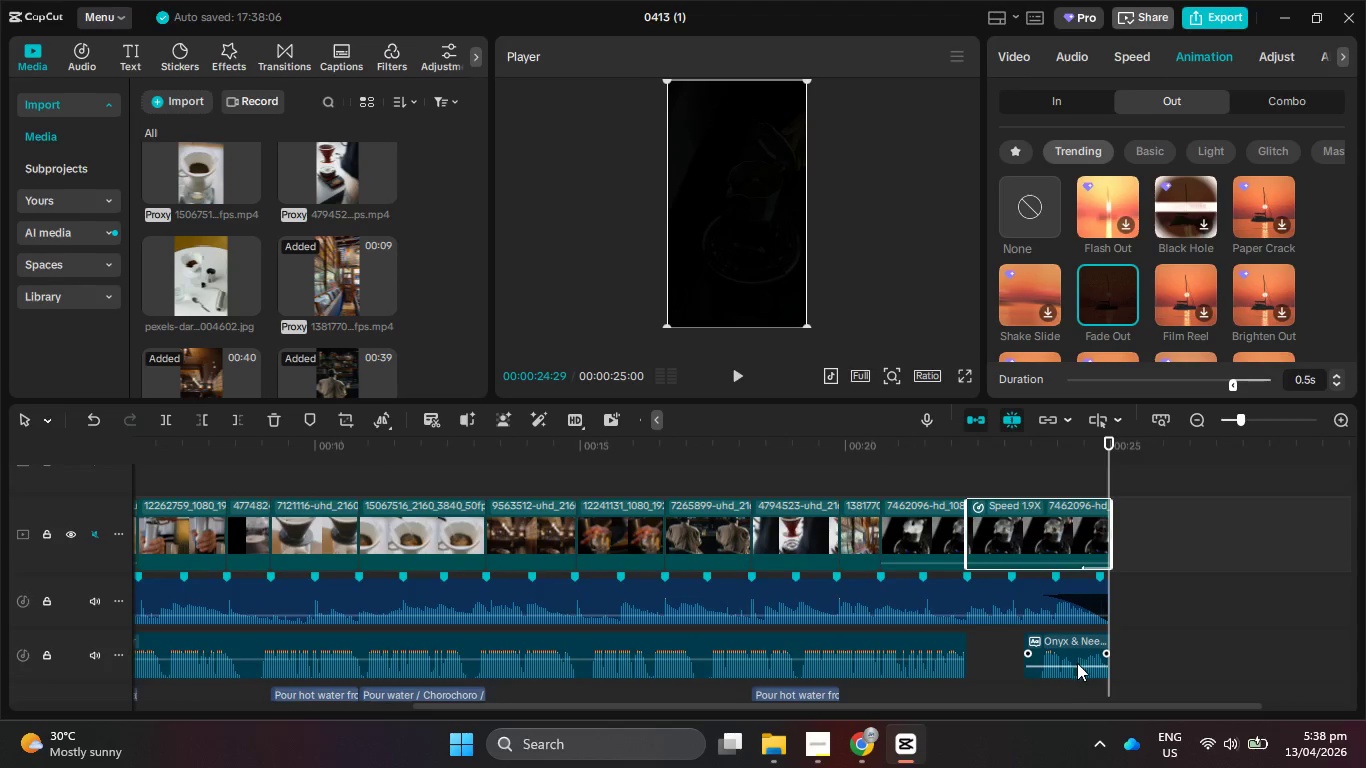 
left_click_drag(start_coordinate=[1079, 667], to_coordinate=[1079, 659])
 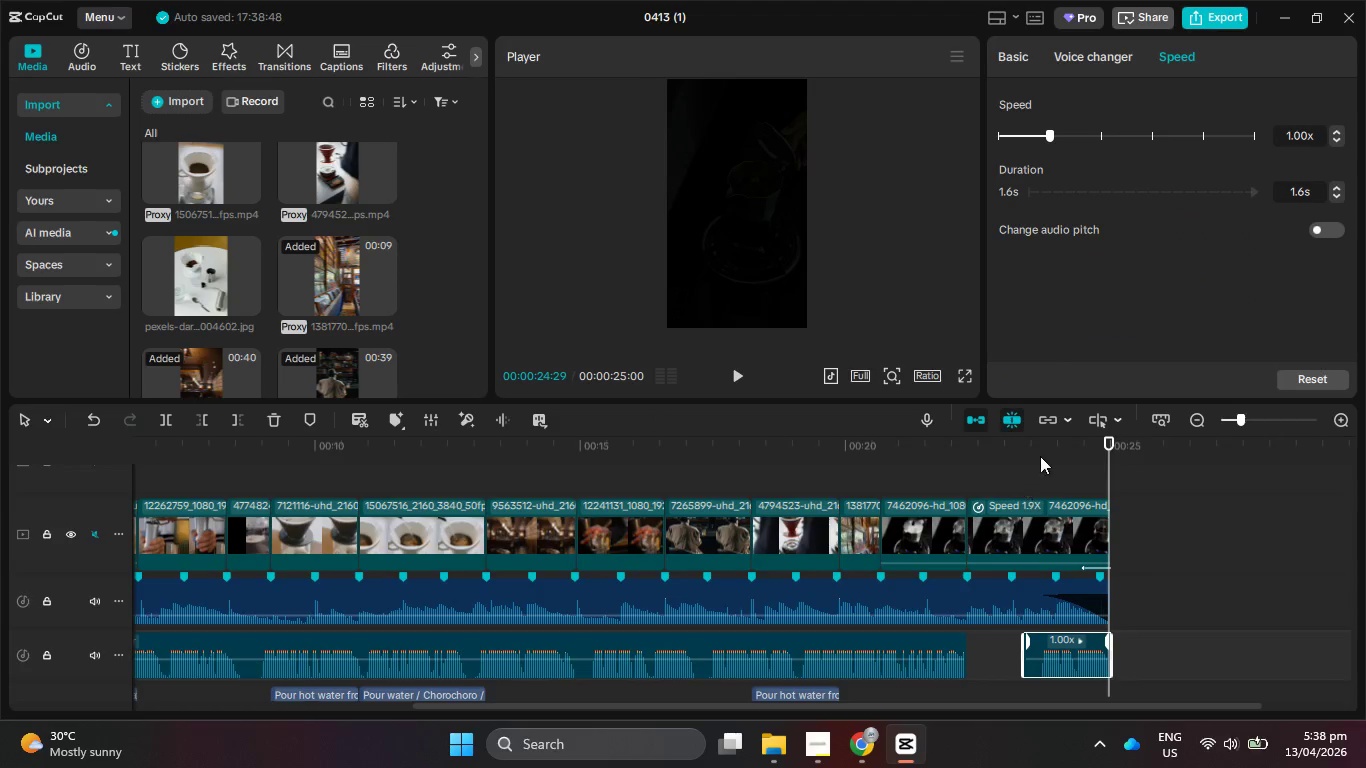 
left_click_drag(start_coordinate=[1041, 455], to_coordinate=[1024, 453])
 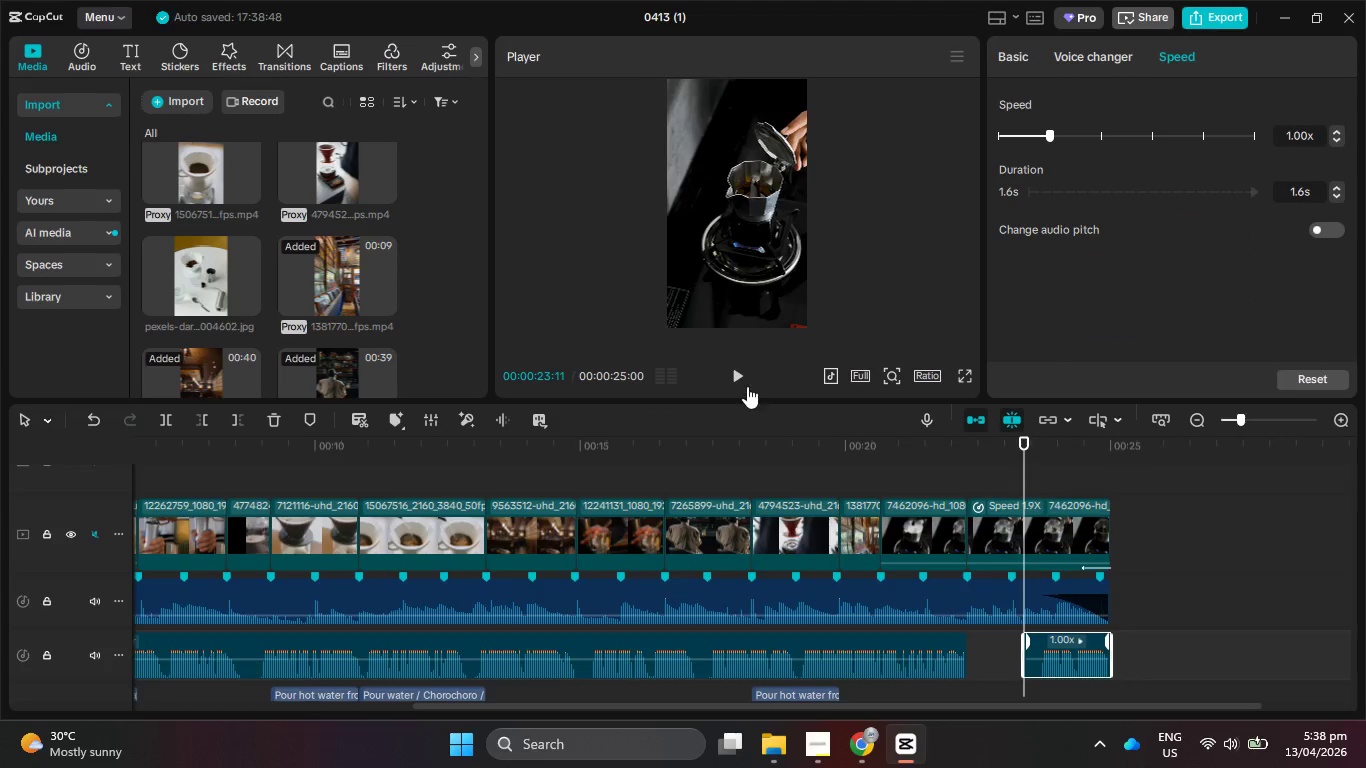 
left_click([745, 378])
 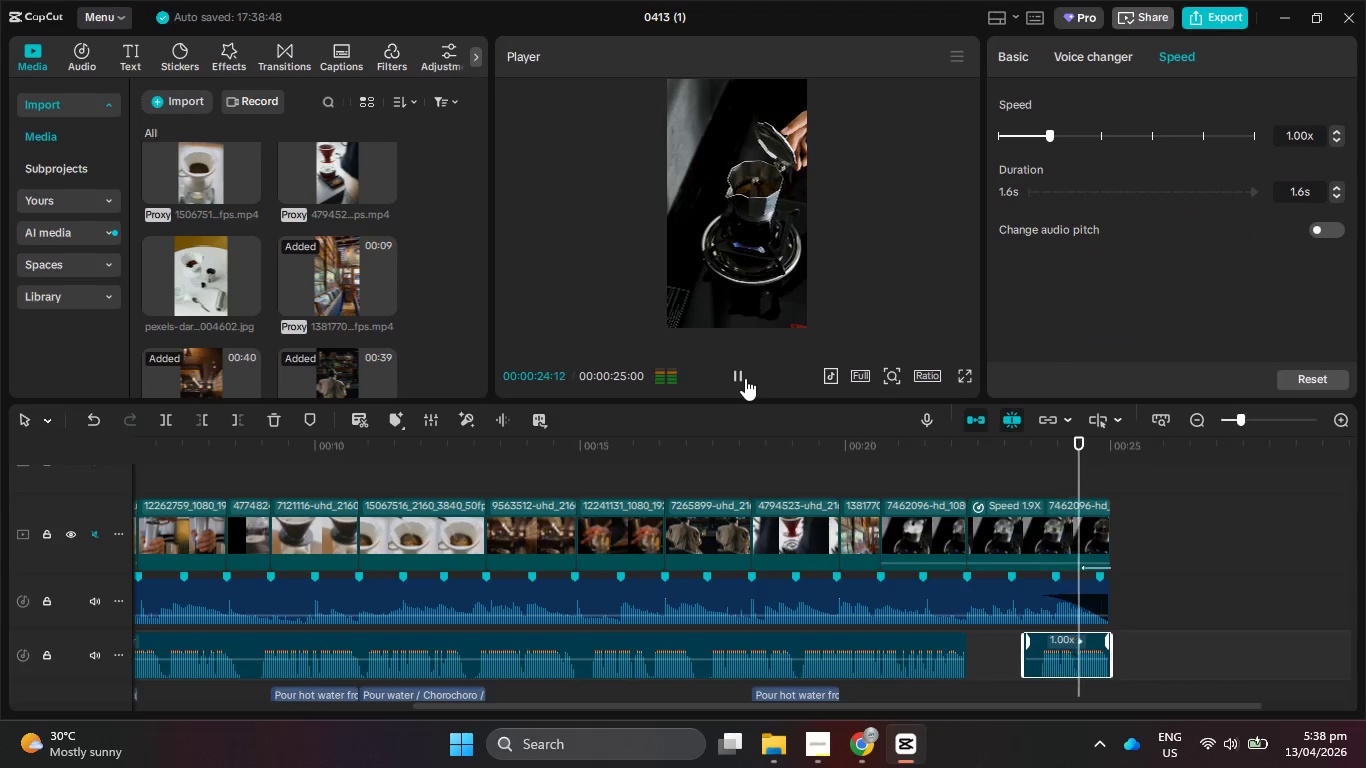 
left_click([745, 378])
 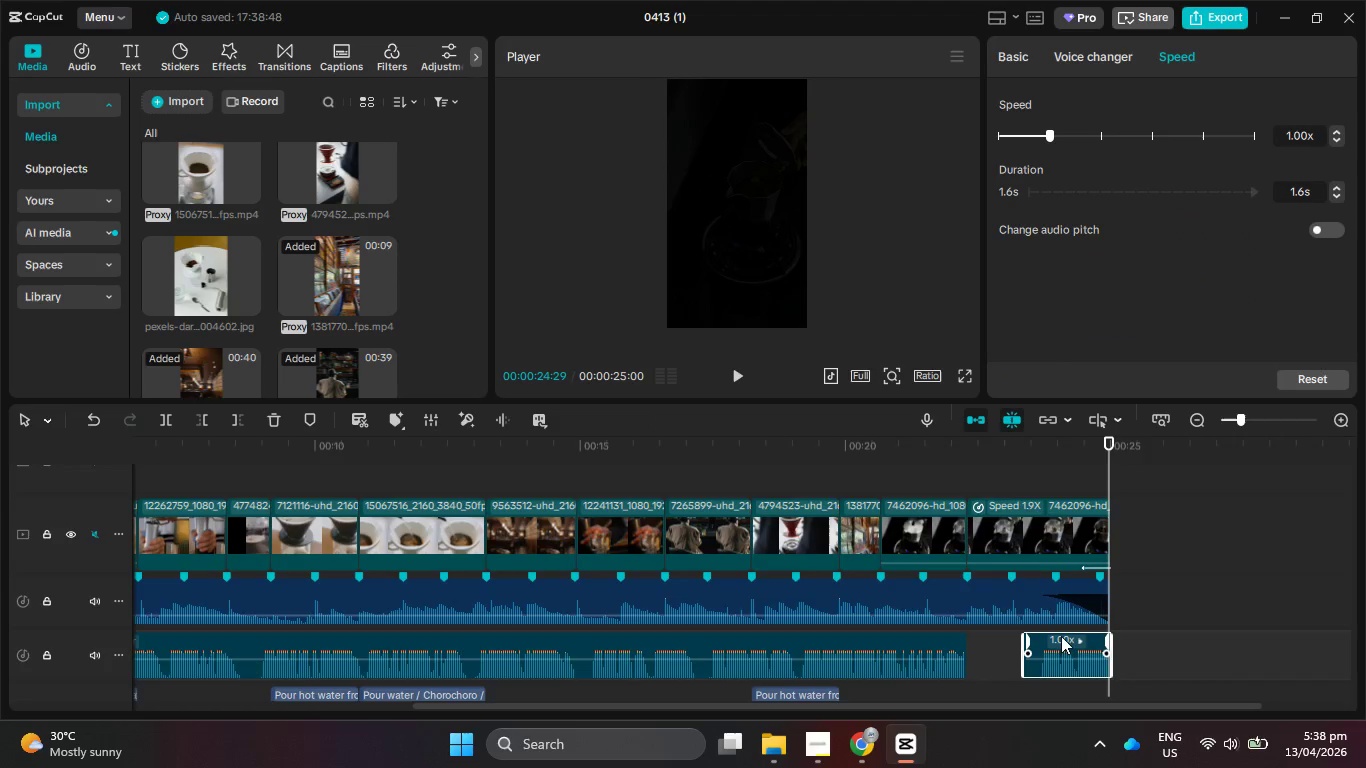 
left_click_drag(start_coordinate=[1061, 642], to_coordinate=[1037, 640])
 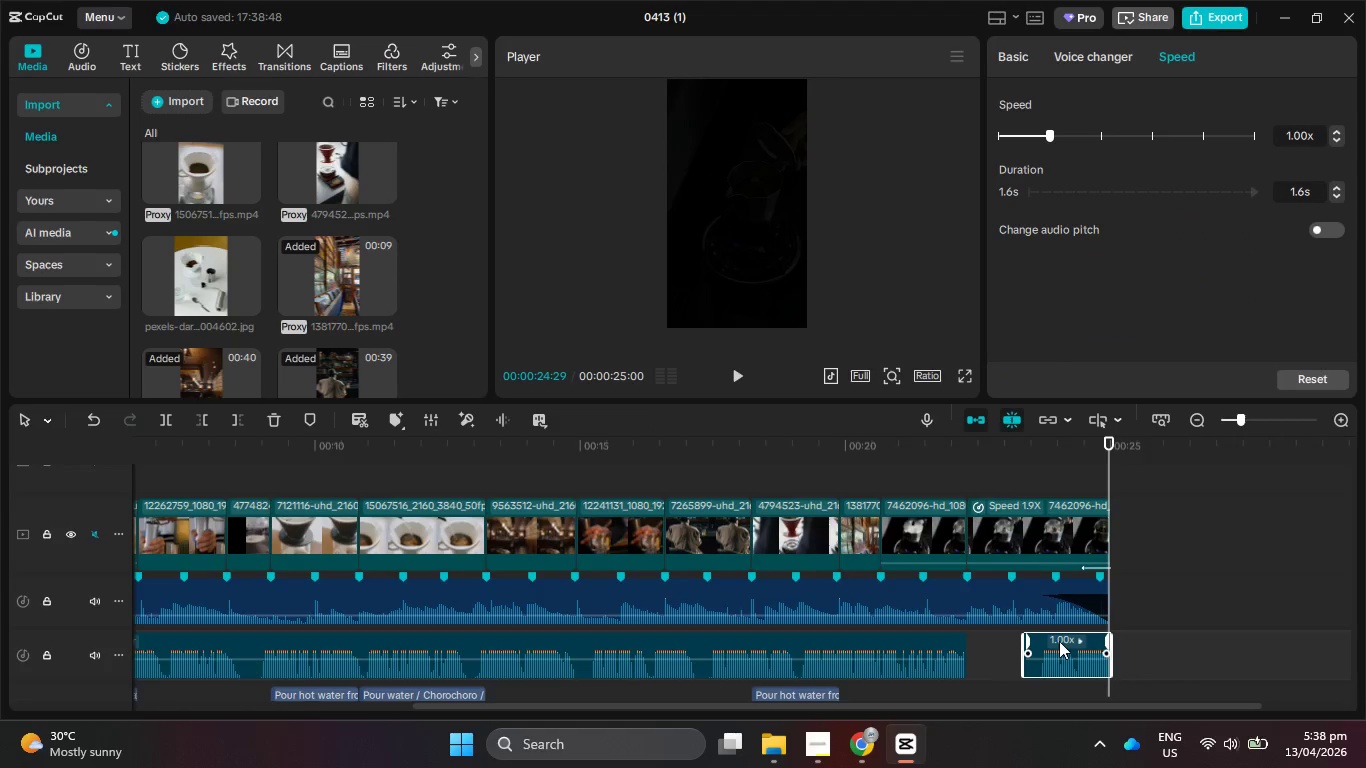 
left_click_drag(start_coordinate=[1059, 641], to_coordinate=[1017, 648])
 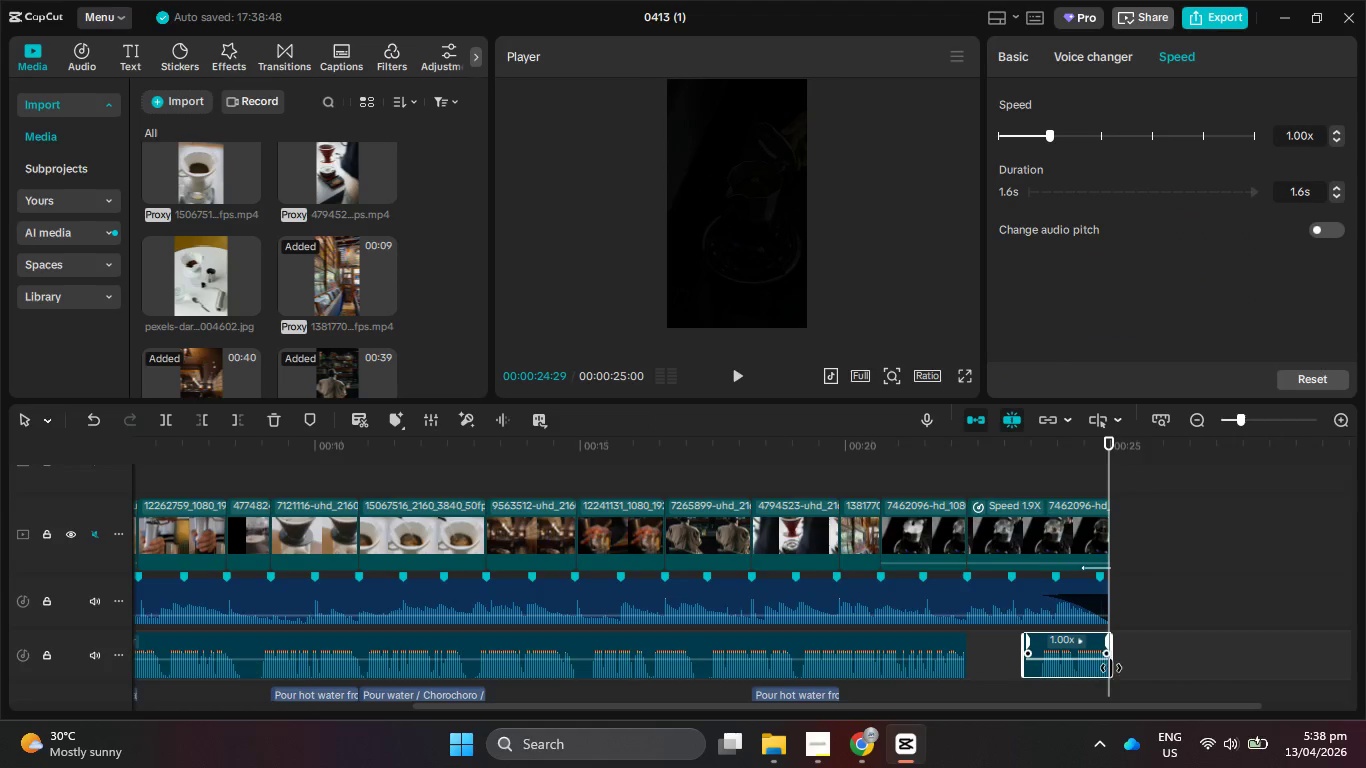 
left_click([1160, 644])
 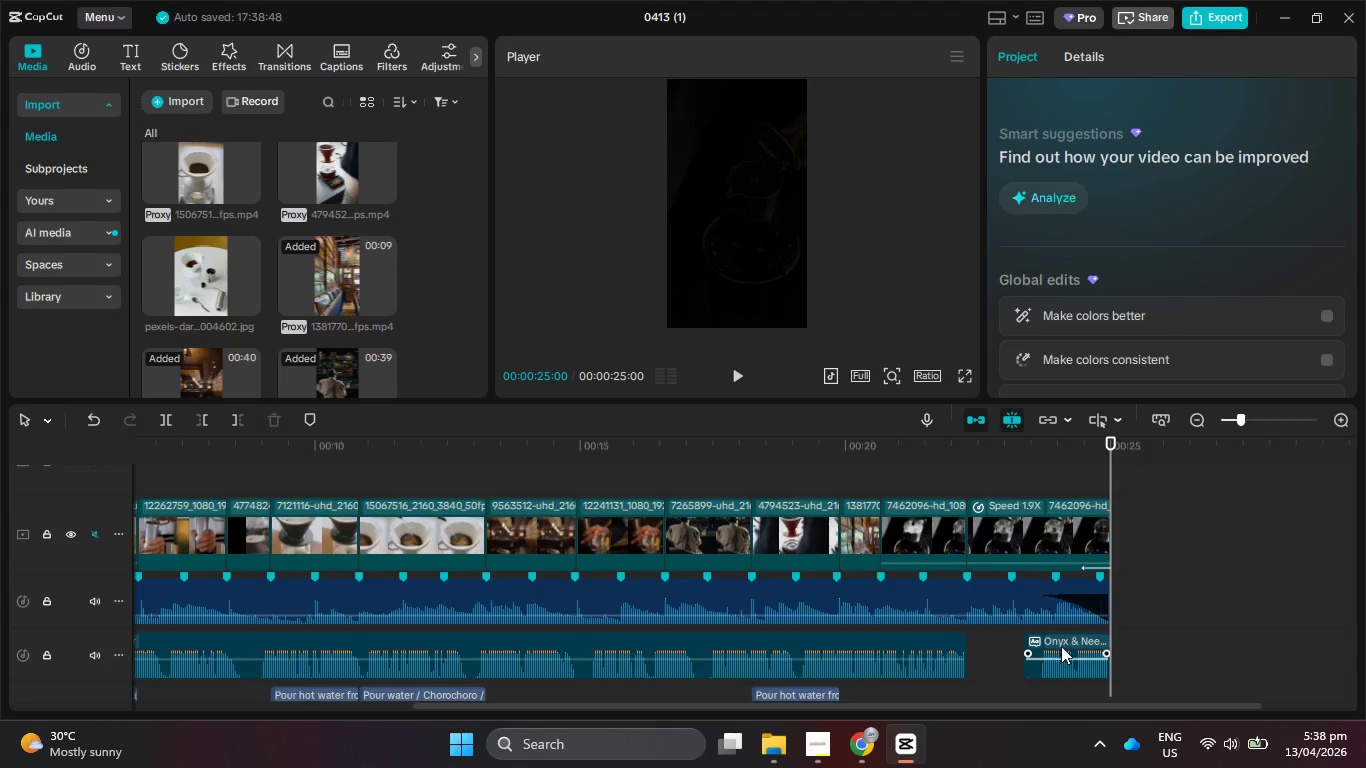 
left_click_drag(start_coordinate=[1070, 646], to_coordinate=[1055, 648])
 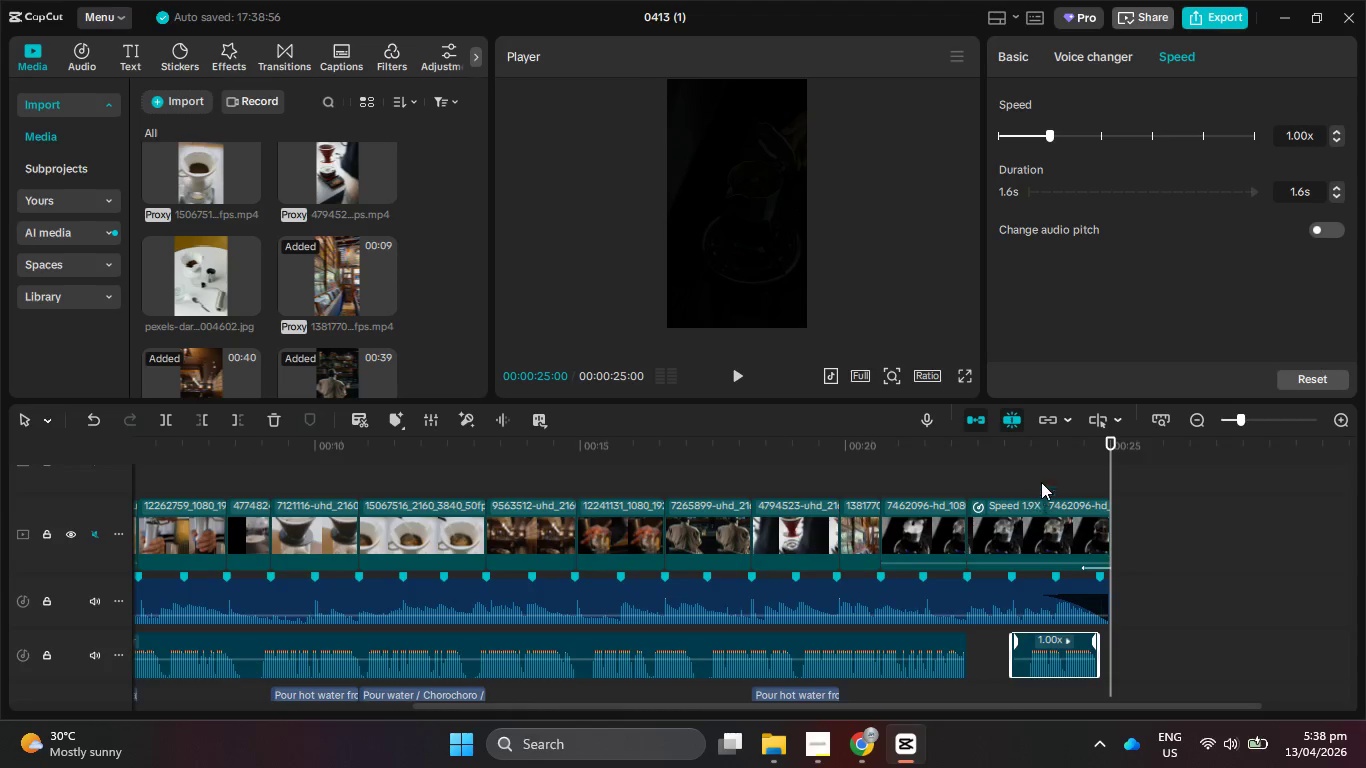 
left_click_drag(start_coordinate=[1045, 458], to_coordinate=[1021, 458])
 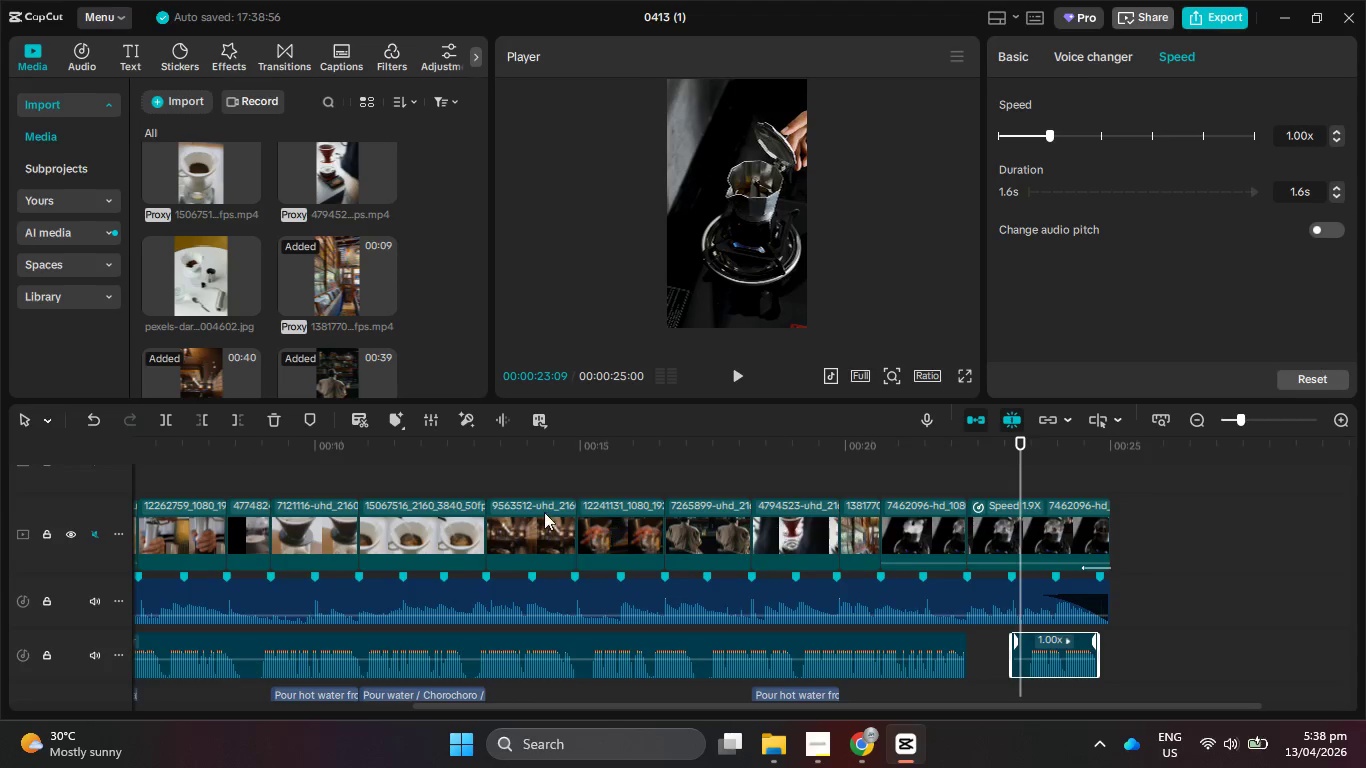 
scroll: coordinate [284, 504], scroll_direction: up, amount: 12.0
 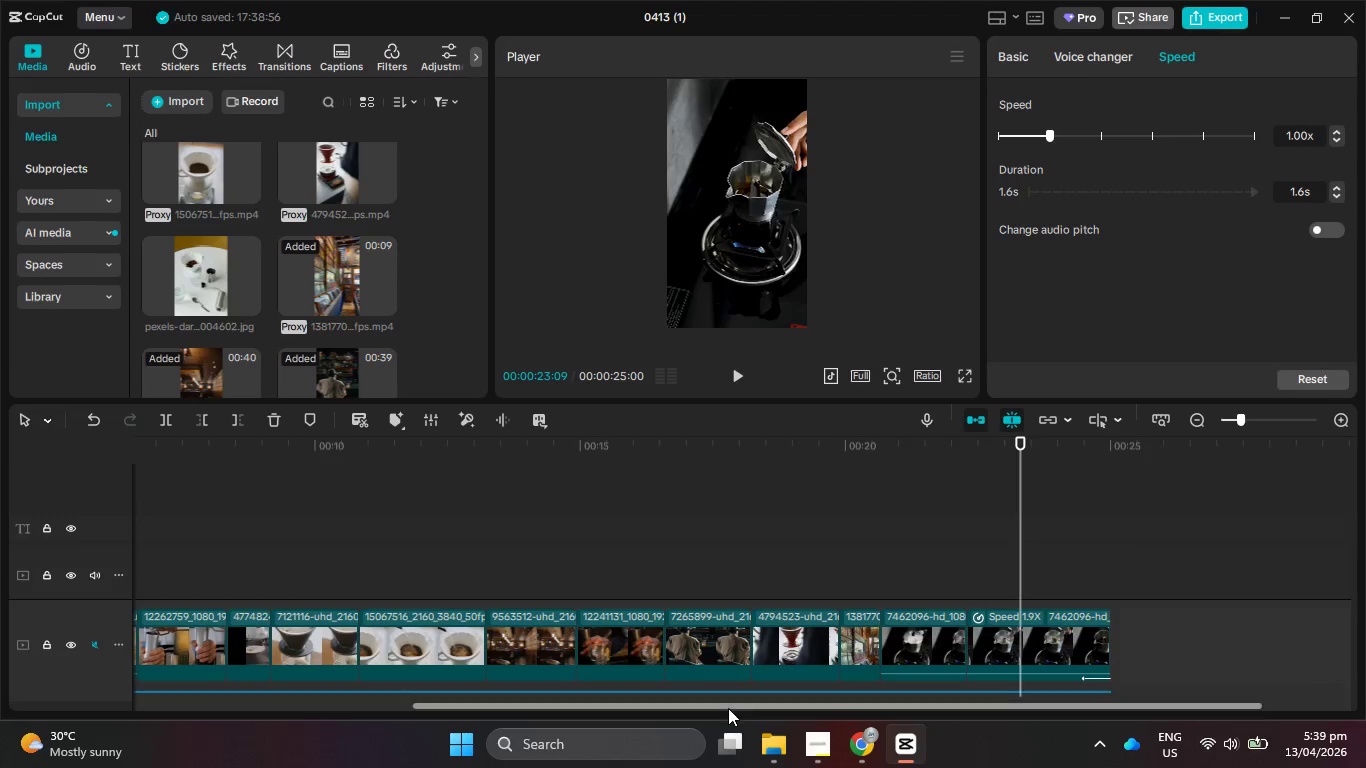 
left_click_drag(start_coordinate=[728, 708], to_coordinate=[238, 679])
 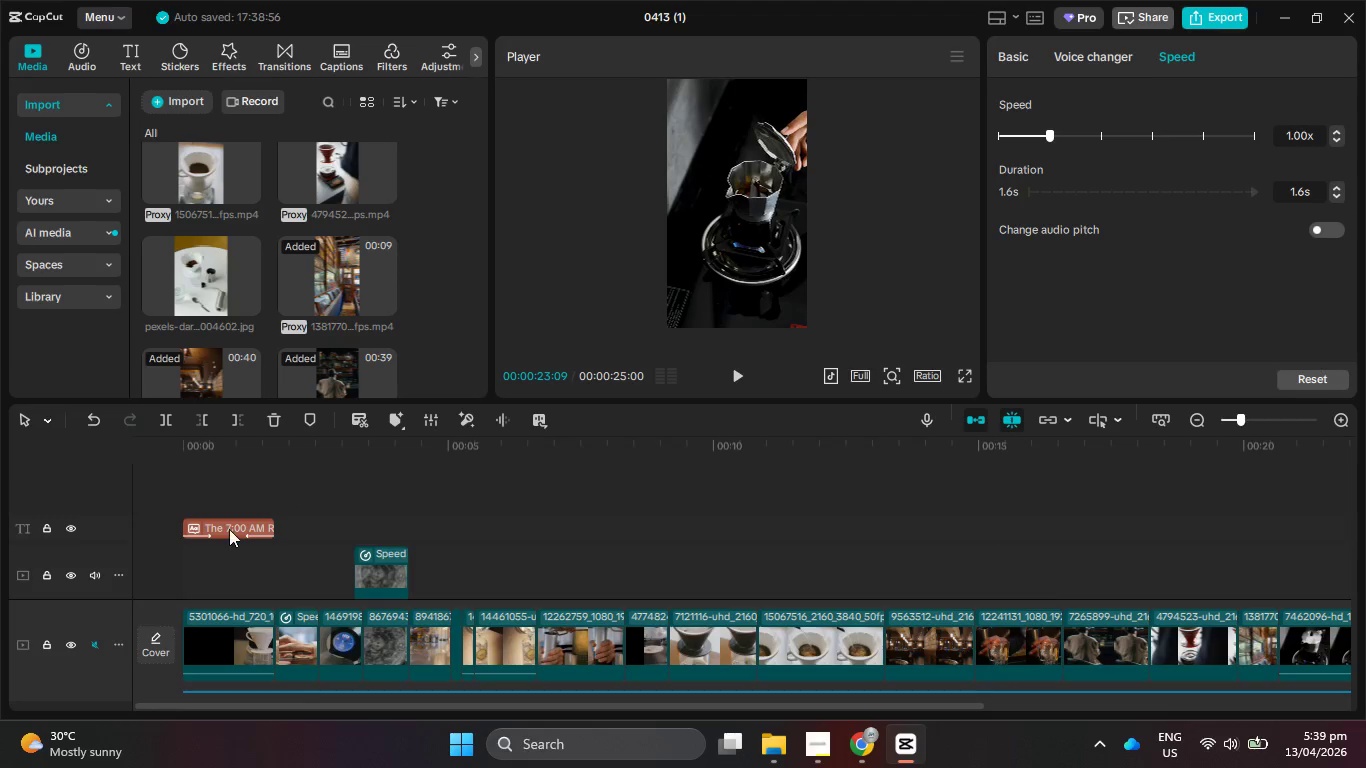 
left_click([230, 526])
 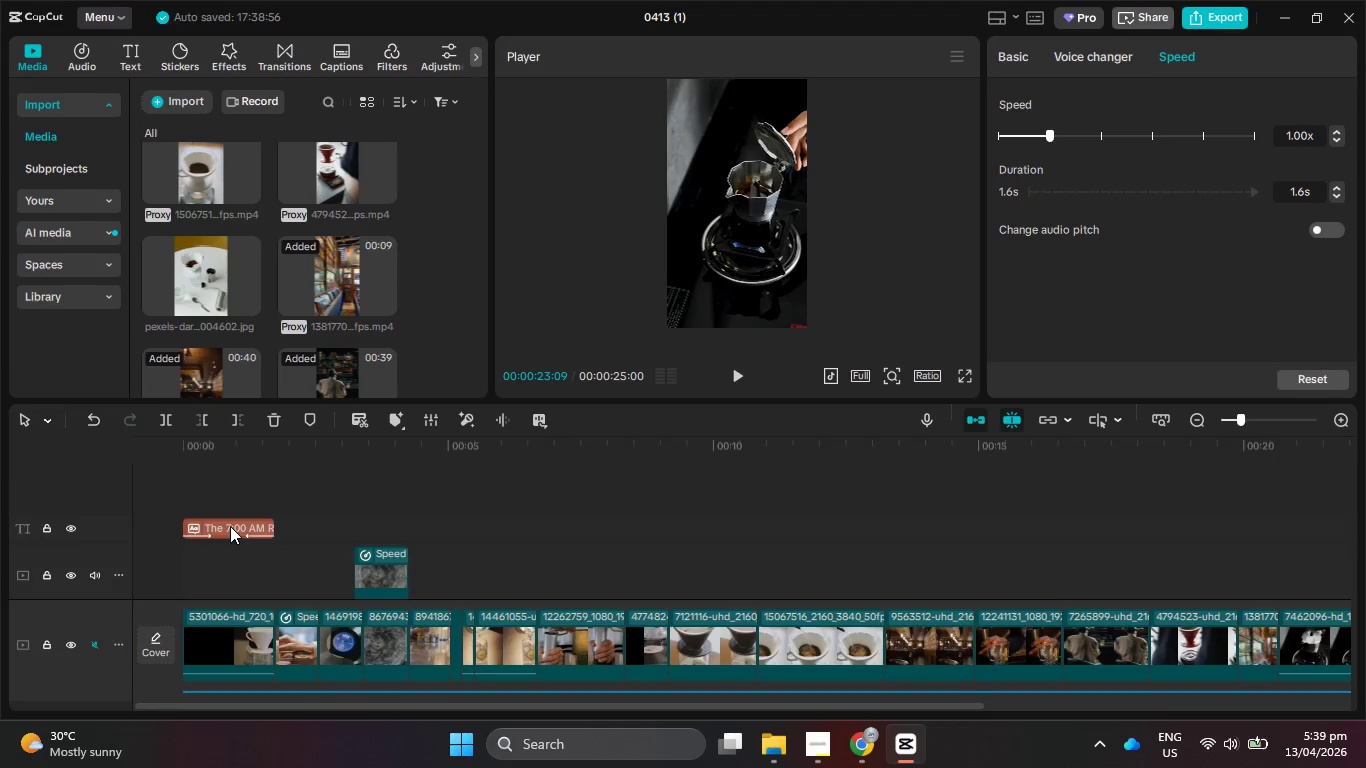 
key(Control+C)
 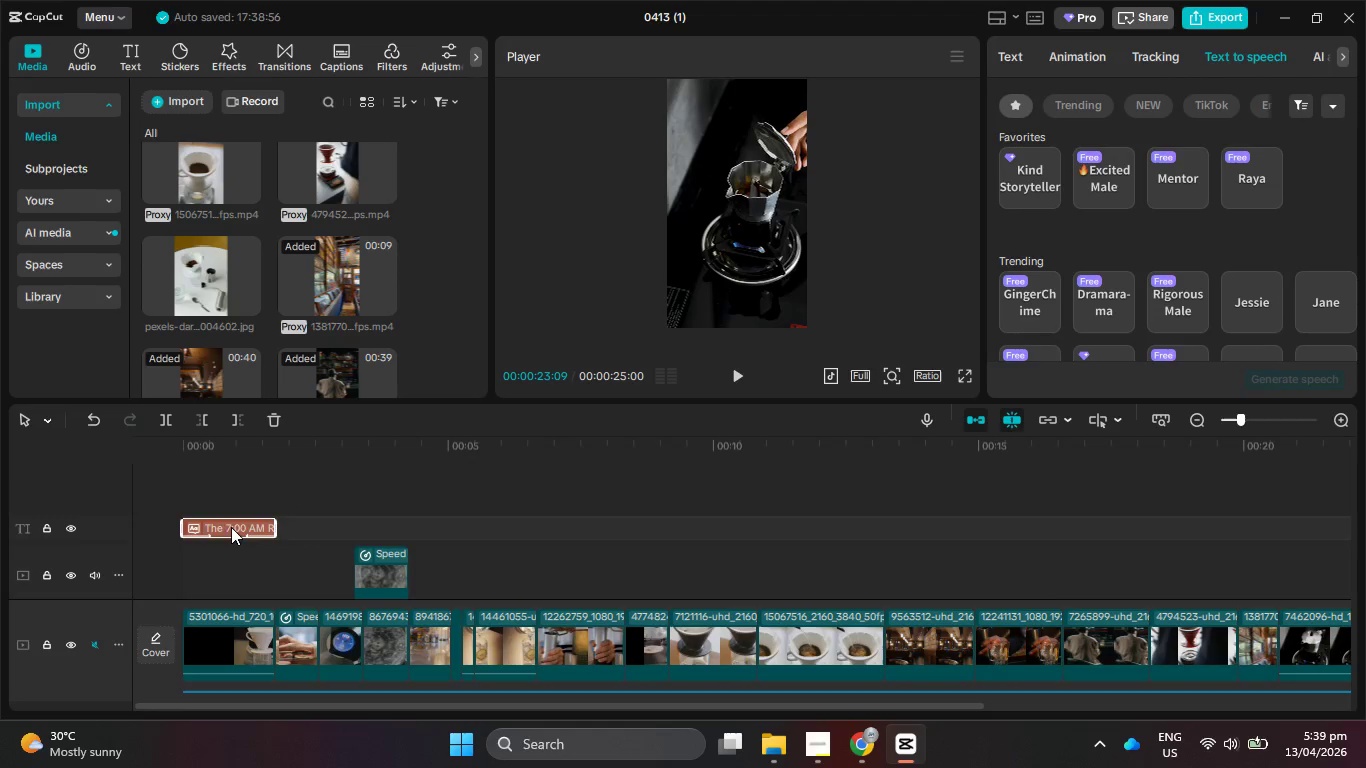 
key(Control+V)
 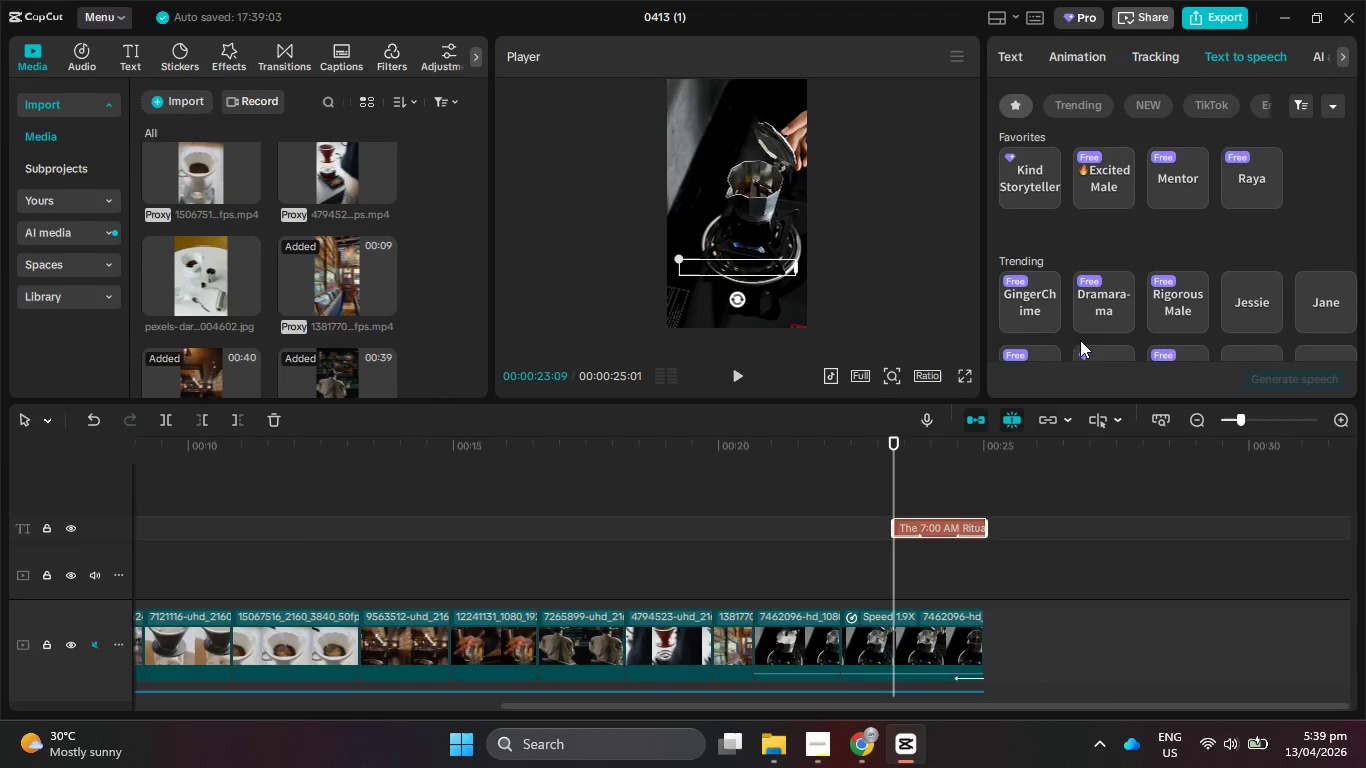 
left_click([1017, 56])
 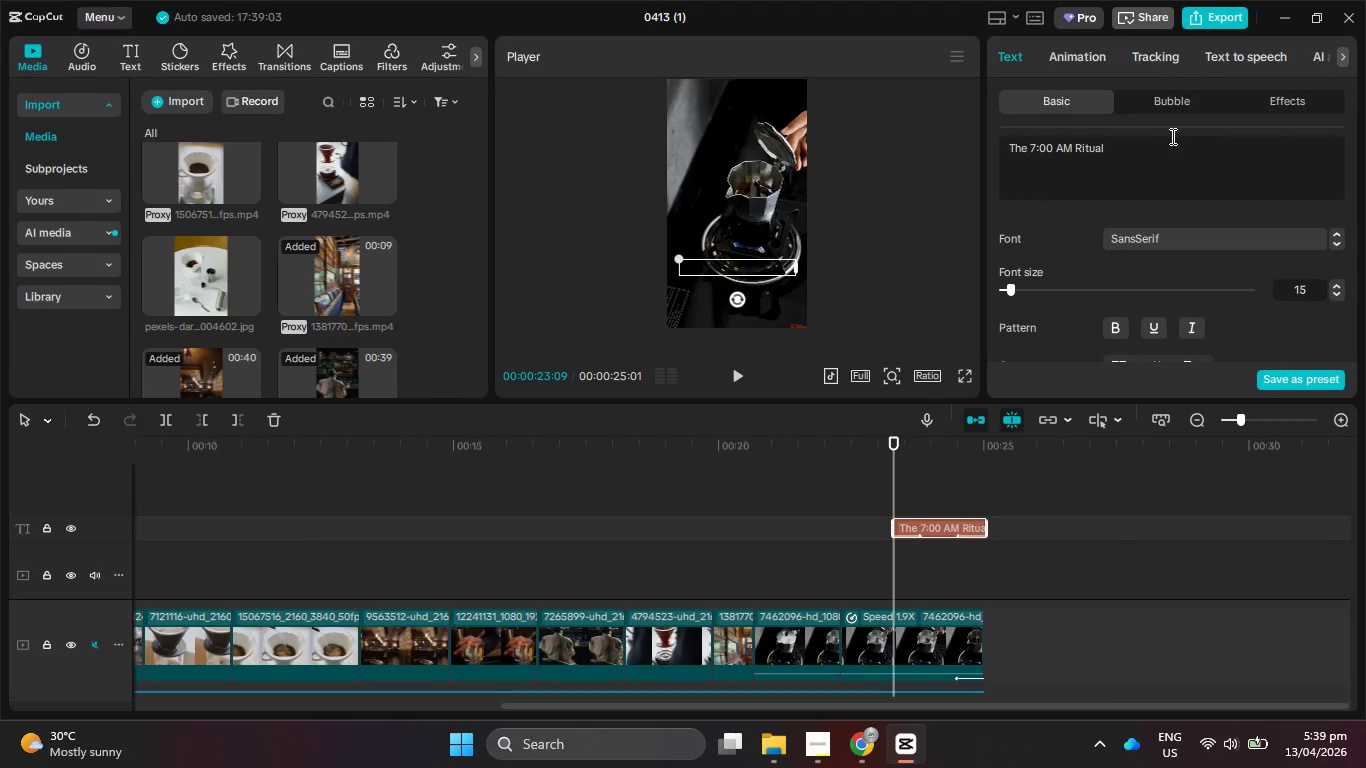 
left_click_drag(start_coordinate=[1174, 151], to_coordinate=[1001, 143])
 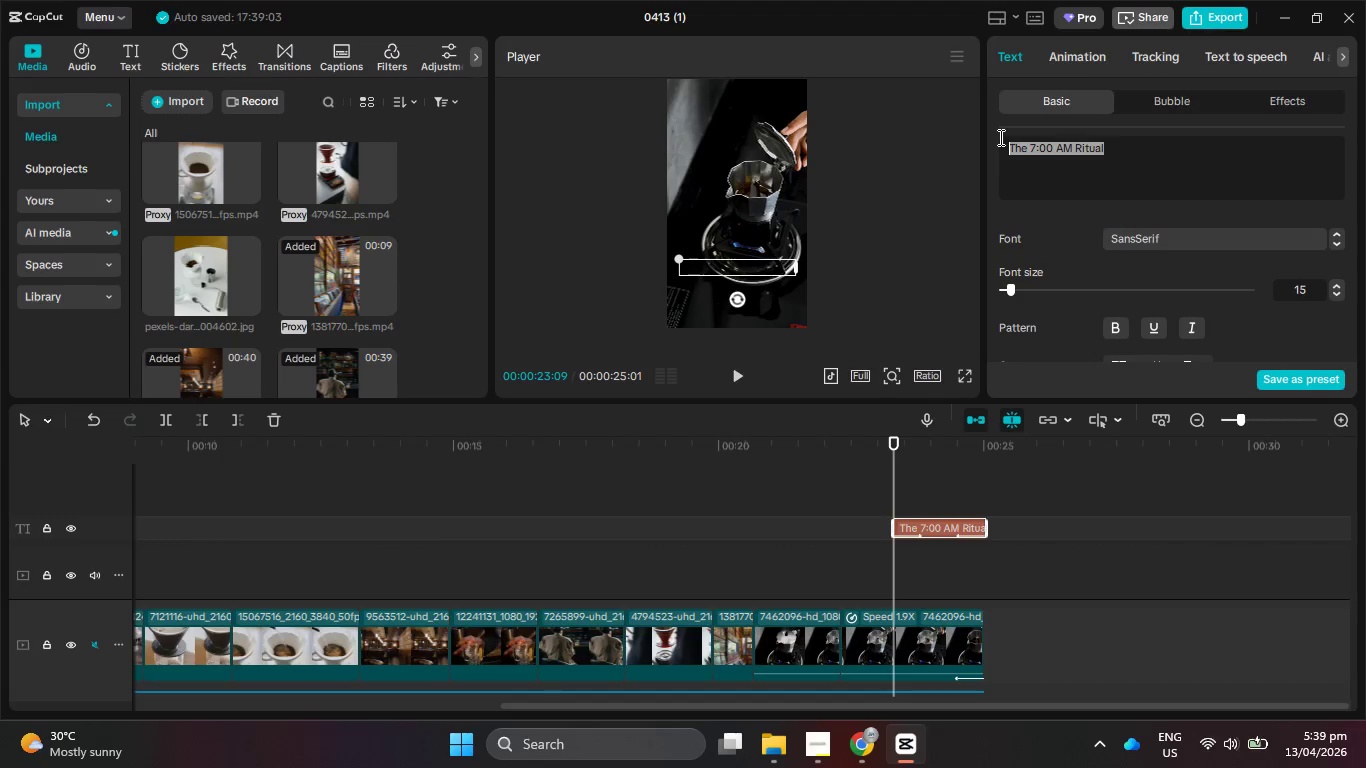 
type(Onyx a)
key(Backspace)
type(& Needle)
 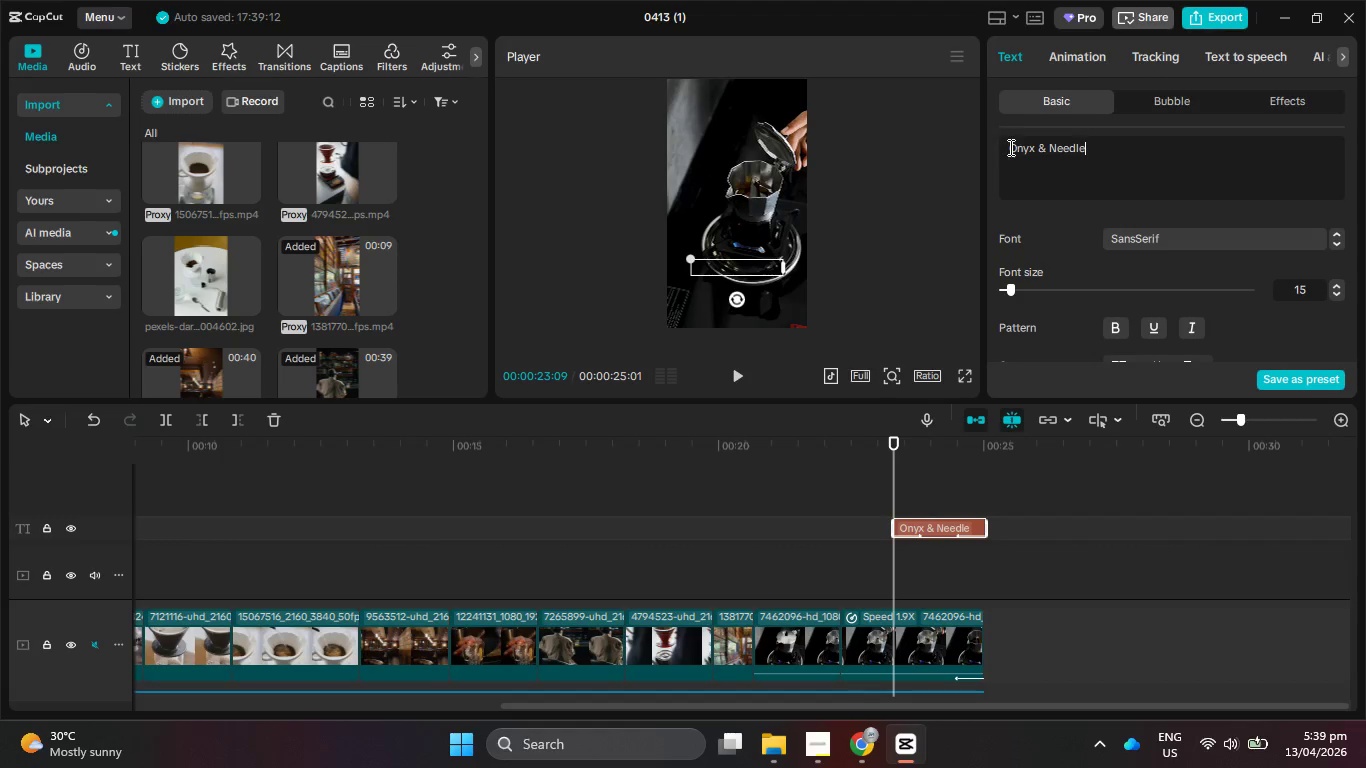 
left_click_drag(start_coordinate=[744, 270], to_coordinate=[743, 227])
 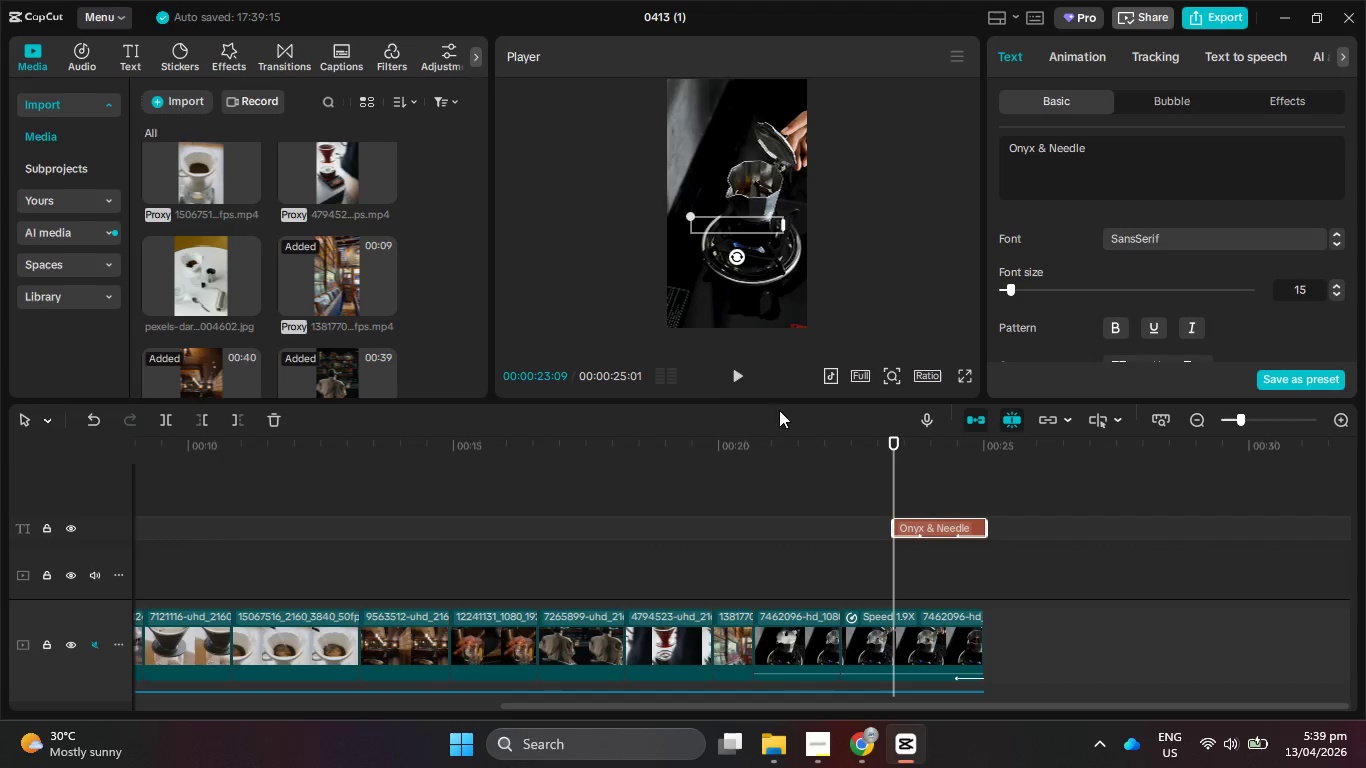 
left_click([736, 376])
 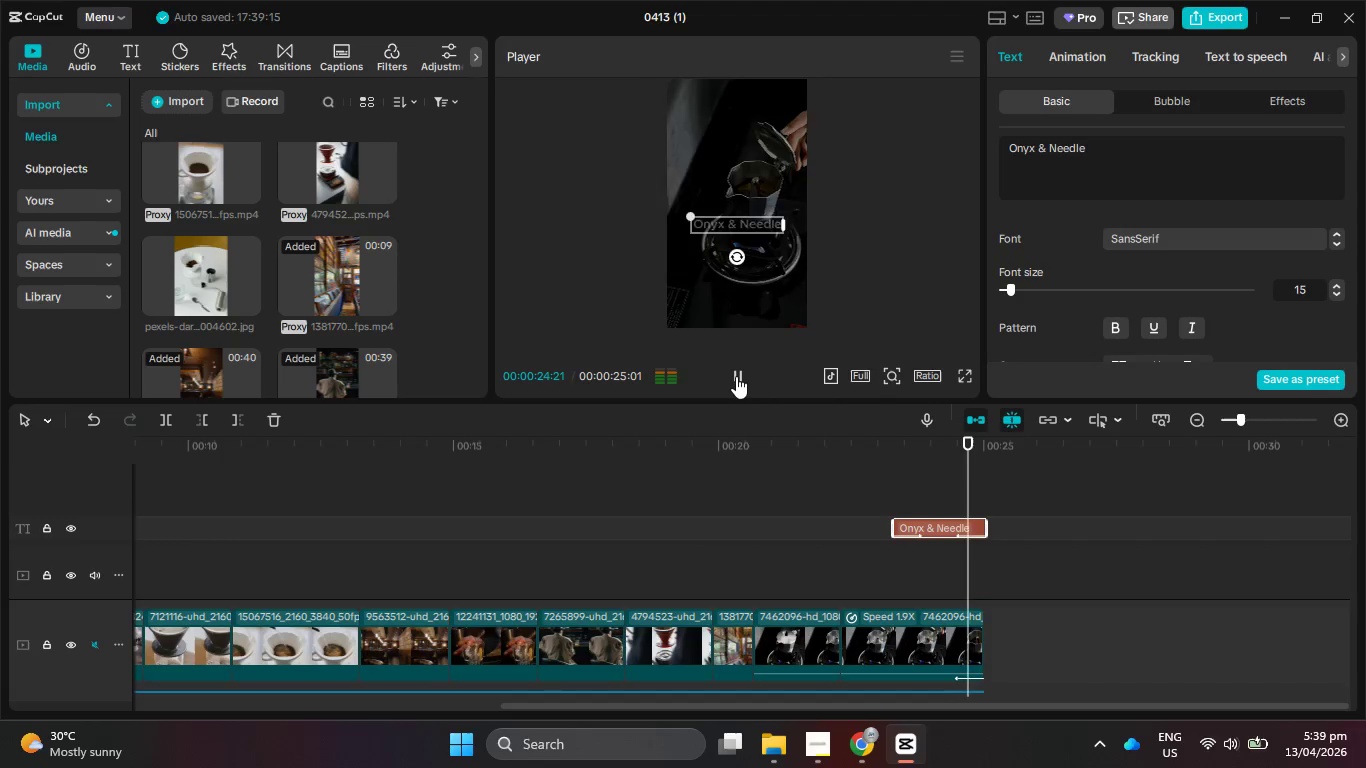 
left_click([736, 376])
 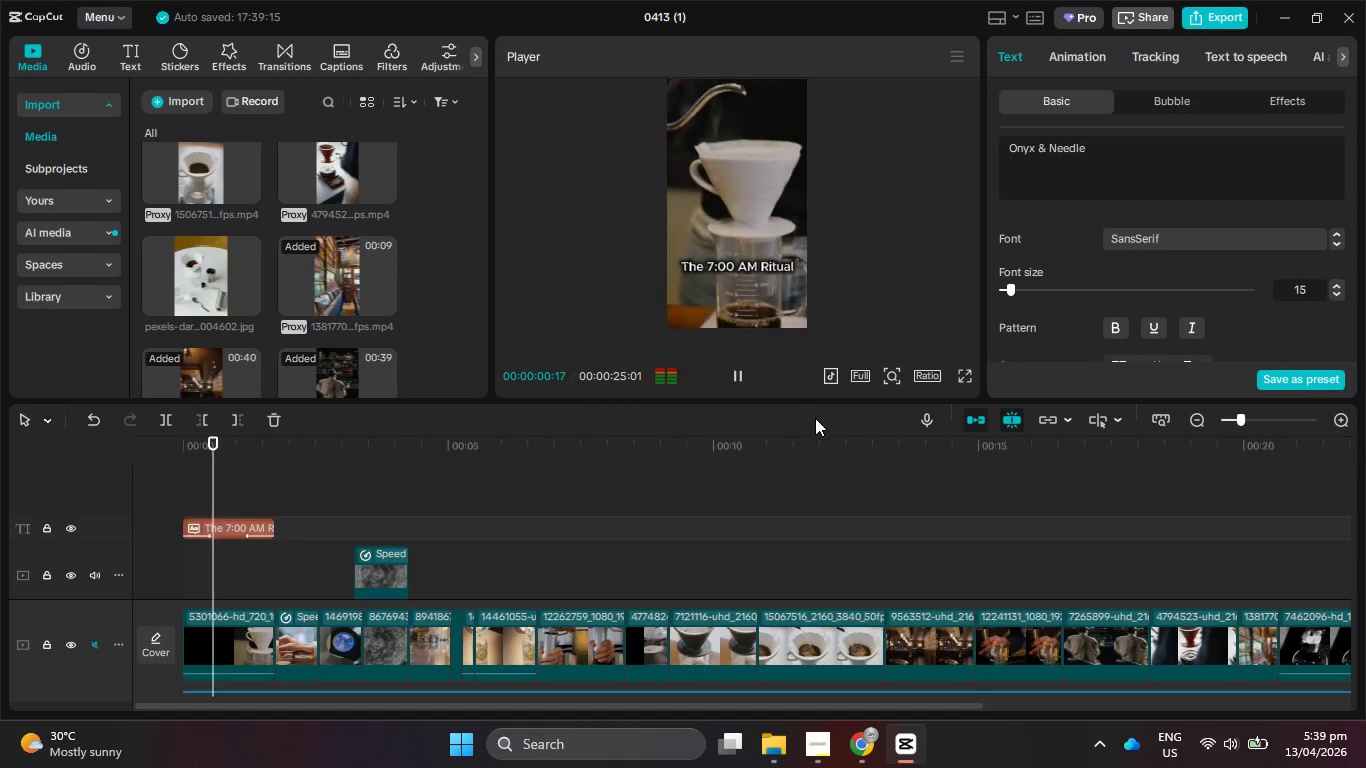 
left_click([726, 377])
 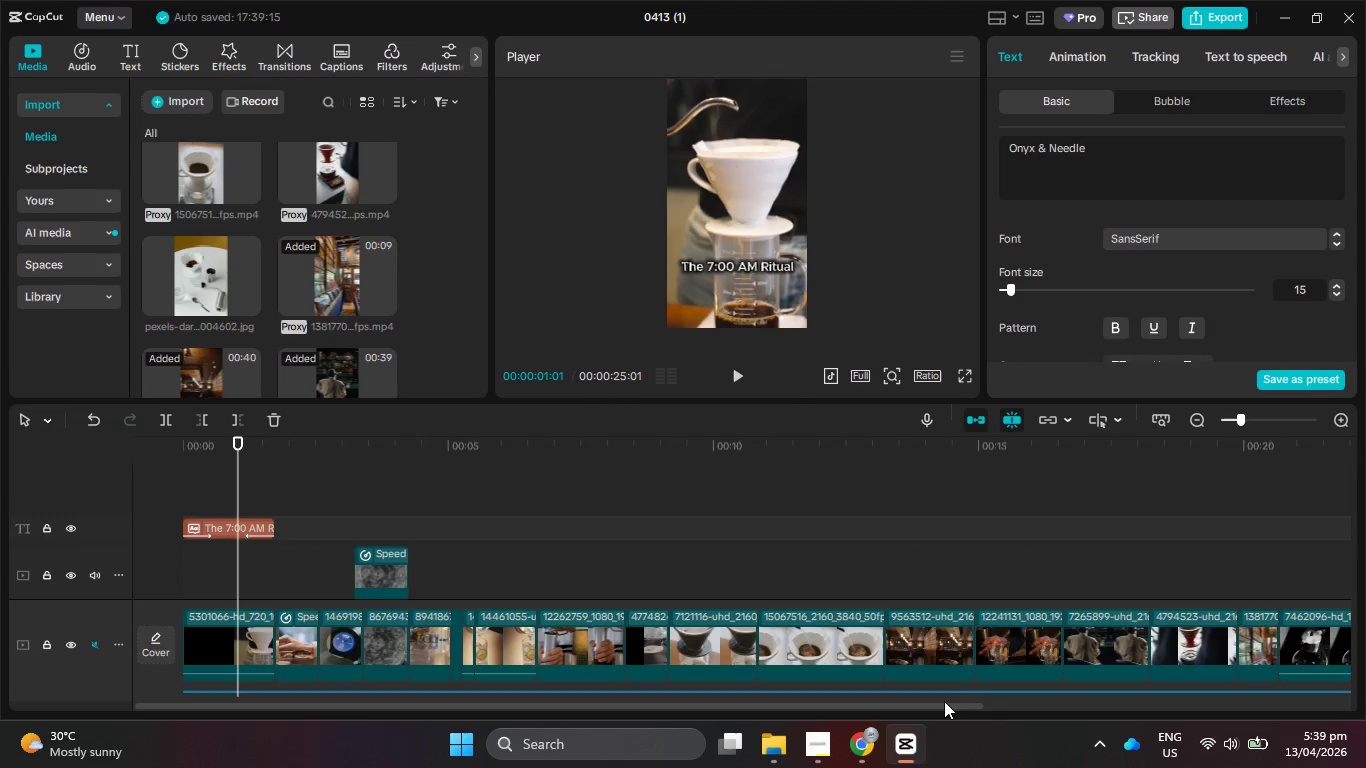 
left_click_drag(start_coordinate=[944, 705], to_coordinate=[1346, 694])
 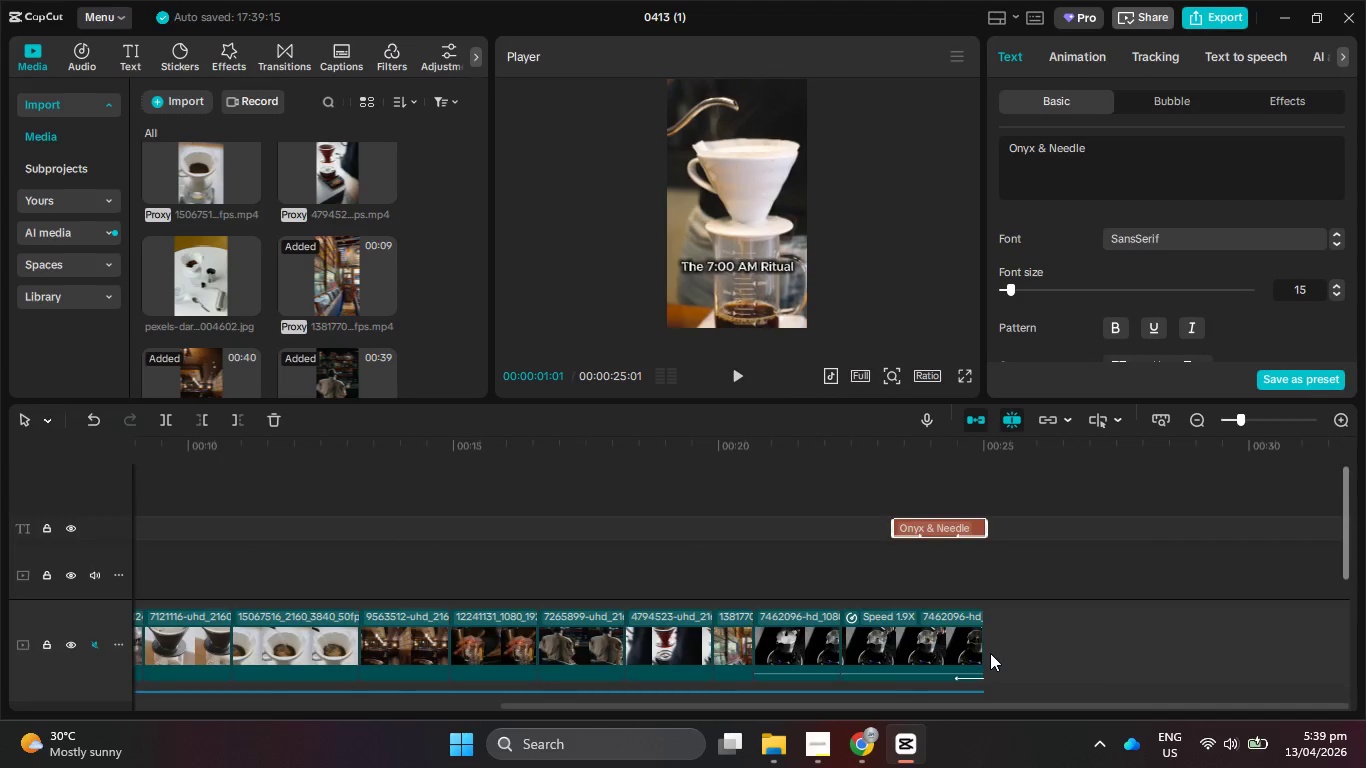 
scroll: coordinate [1000, 630], scroll_direction: down, amount: 4.0
 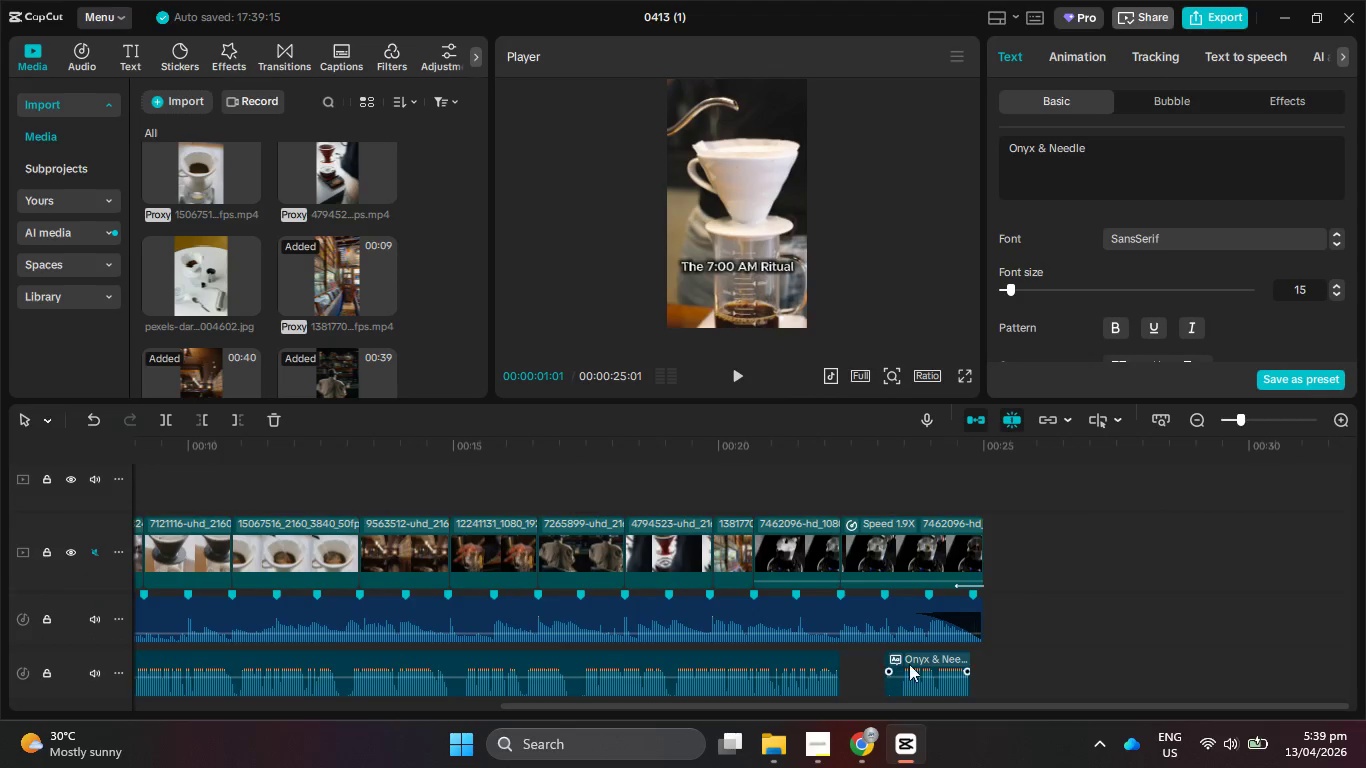 
left_click_drag(start_coordinate=[913, 662], to_coordinate=[894, 664])
 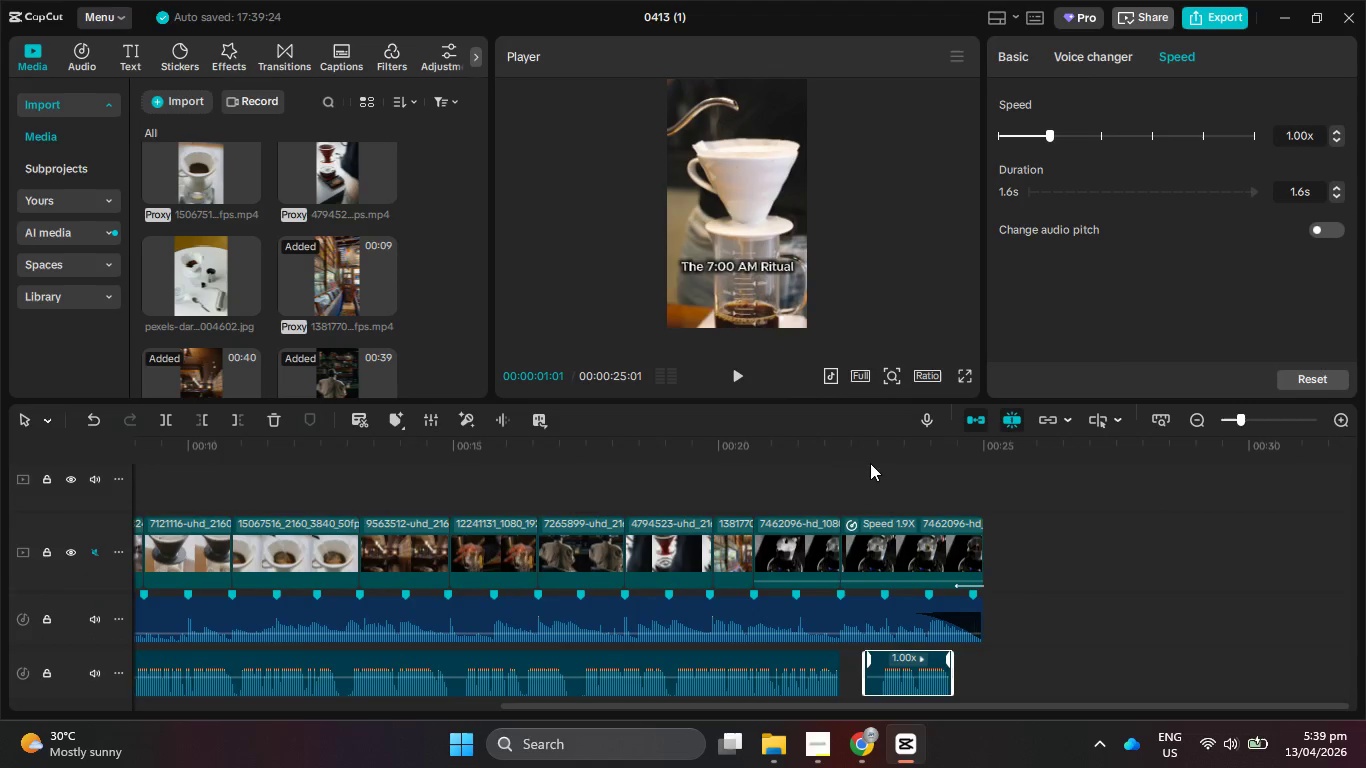 
left_click_drag(start_coordinate=[865, 451], to_coordinate=[878, 452])
 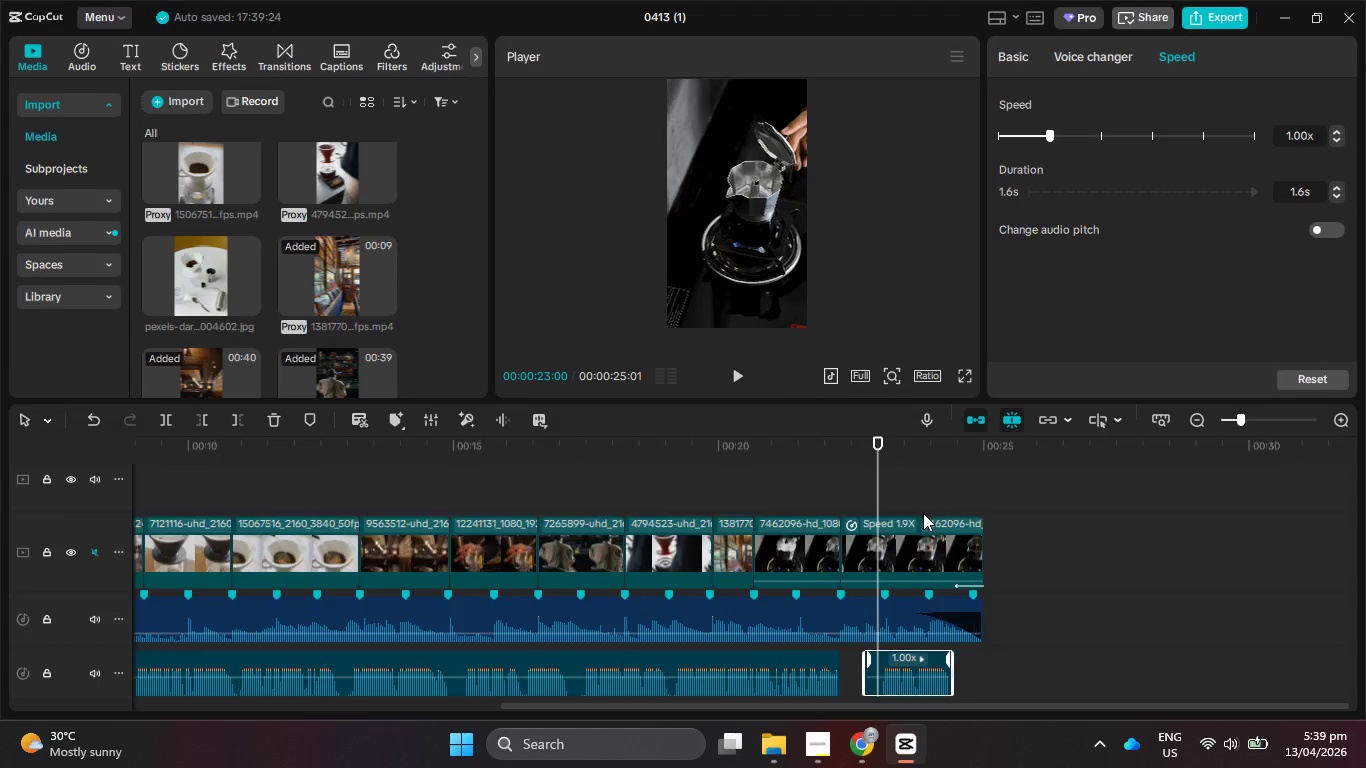 
left_click([923, 519])
 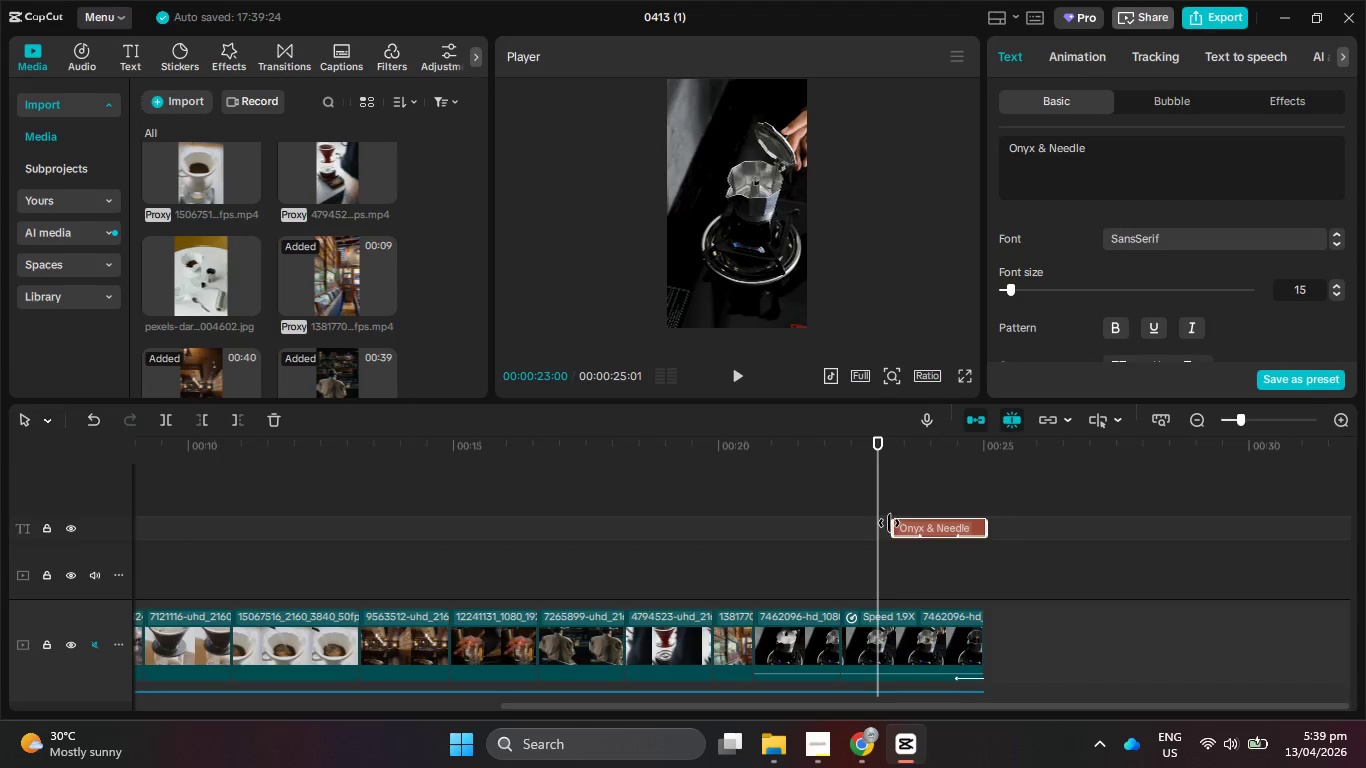 
scroll: coordinate [923, 513], scroll_direction: up, amount: 4.0
 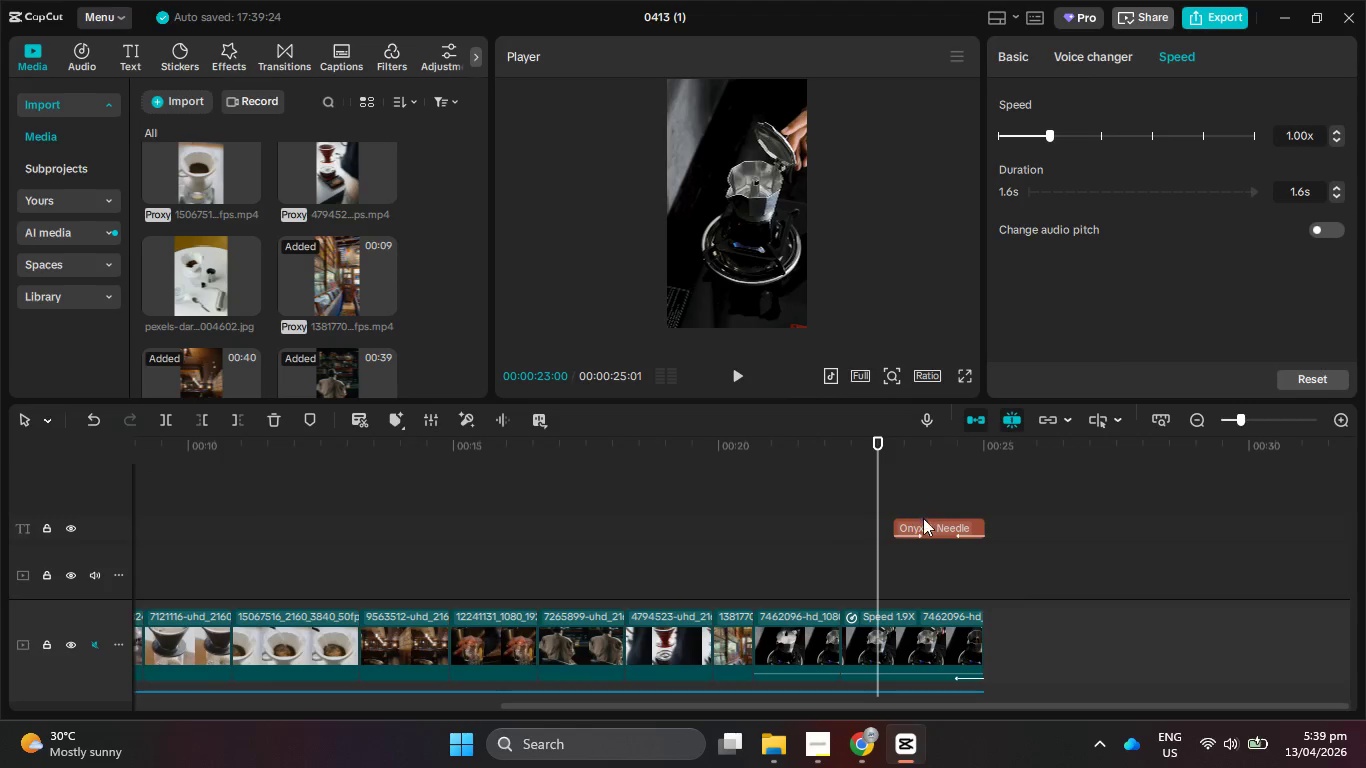 
left_click_drag(start_coordinate=[889, 523], to_coordinate=[876, 521])
 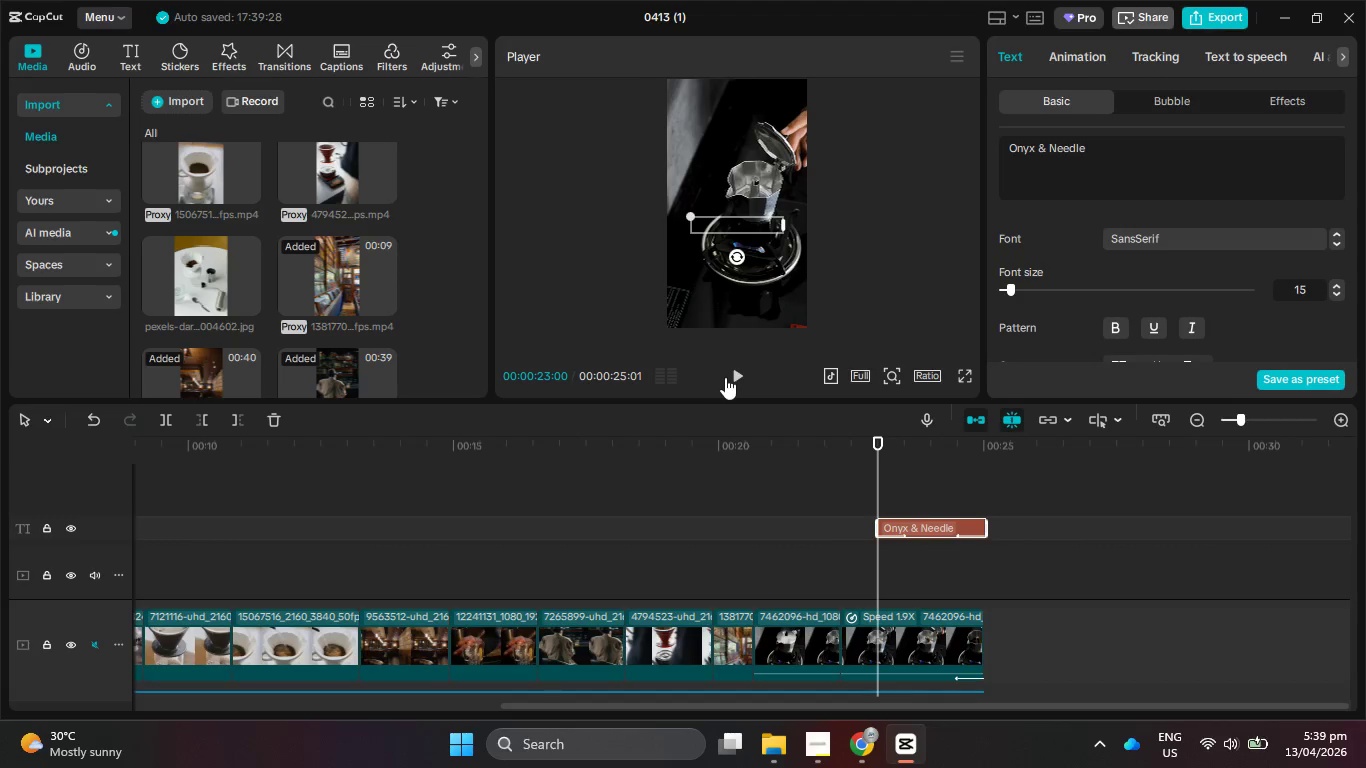 
double_click([725, 377])
 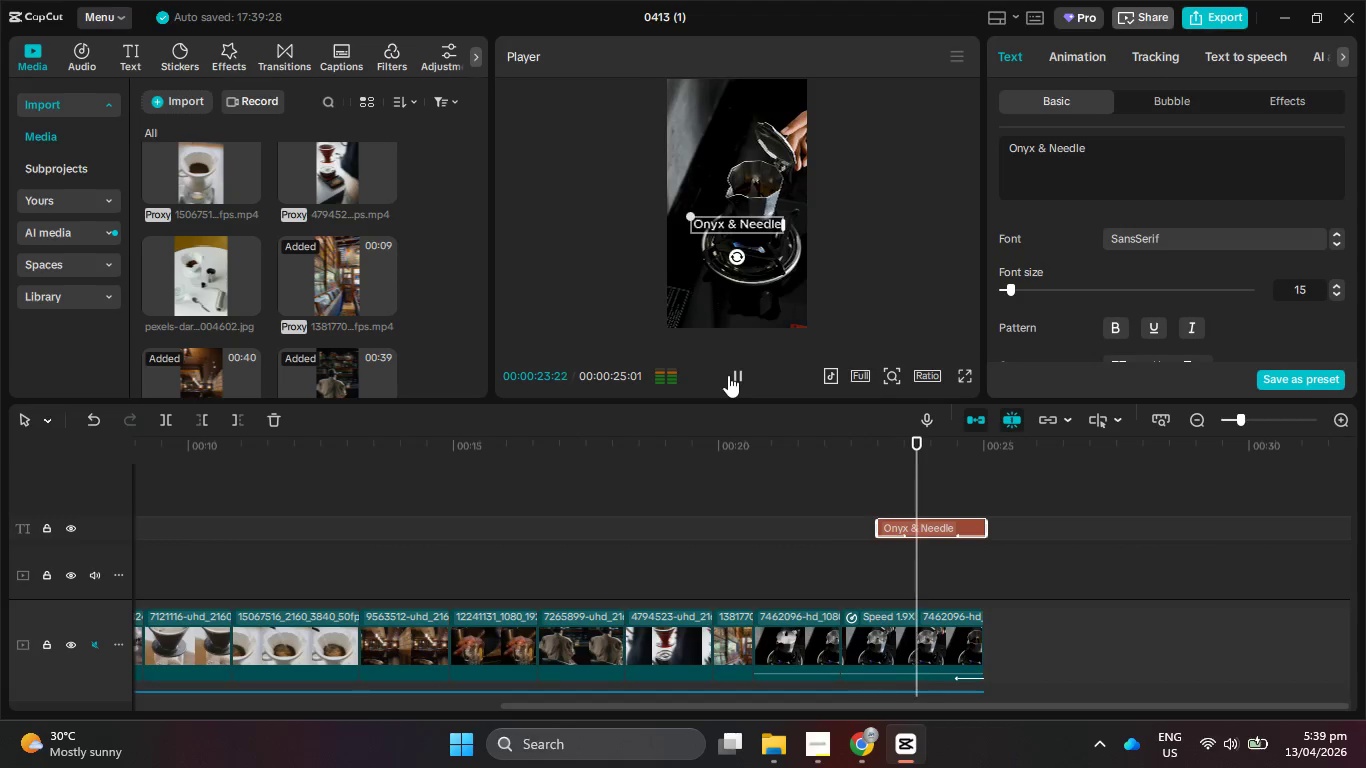 
left_click([728, 375])
 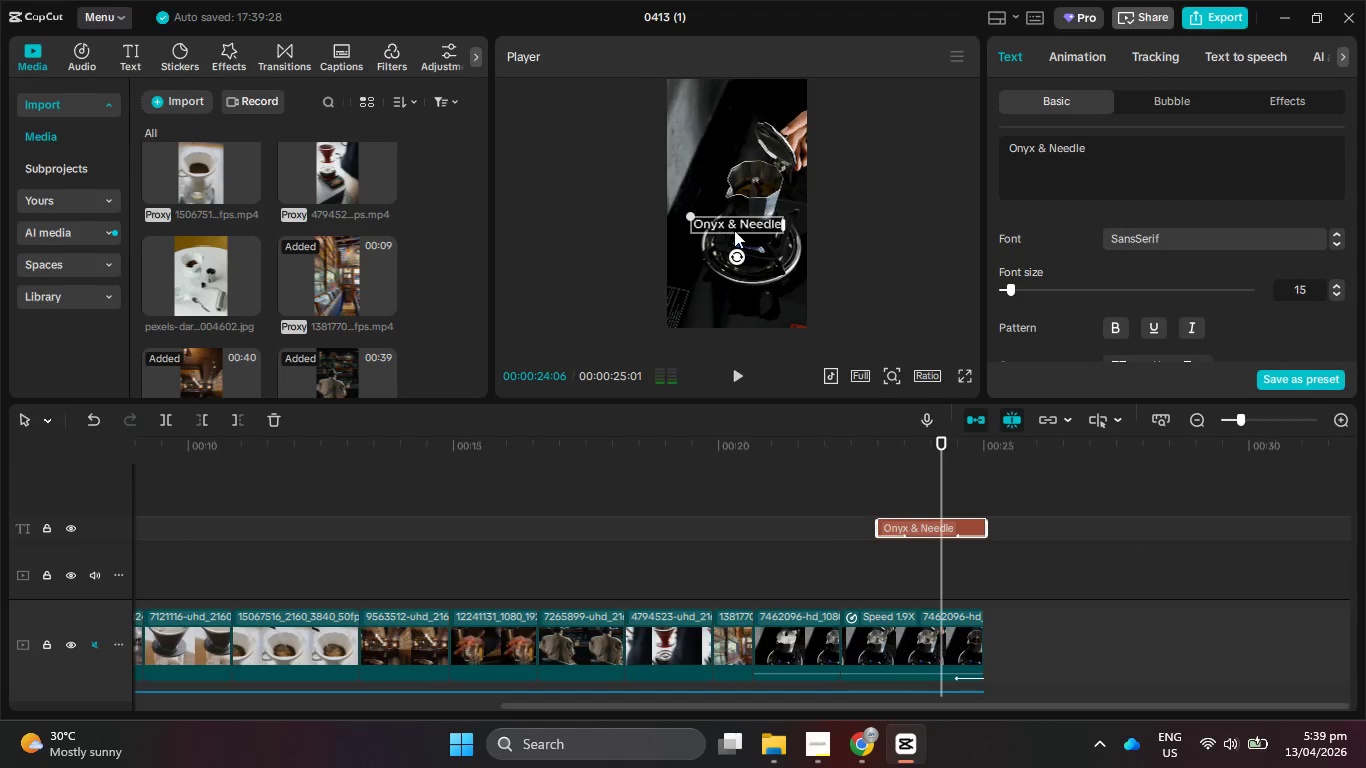 
left_click_drag(start_coordinate=[735, 230], to_coordinate=[740, 248])
 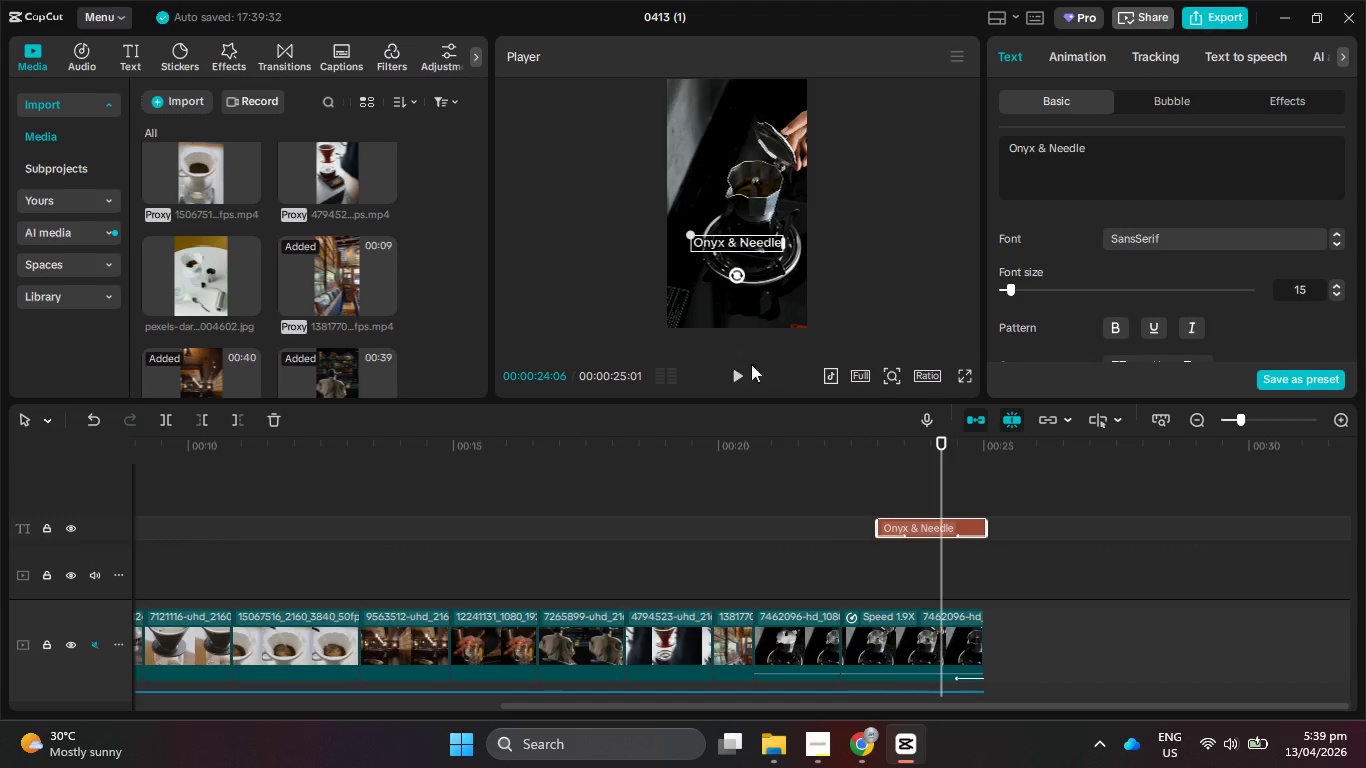 
left_click([739, 374])
 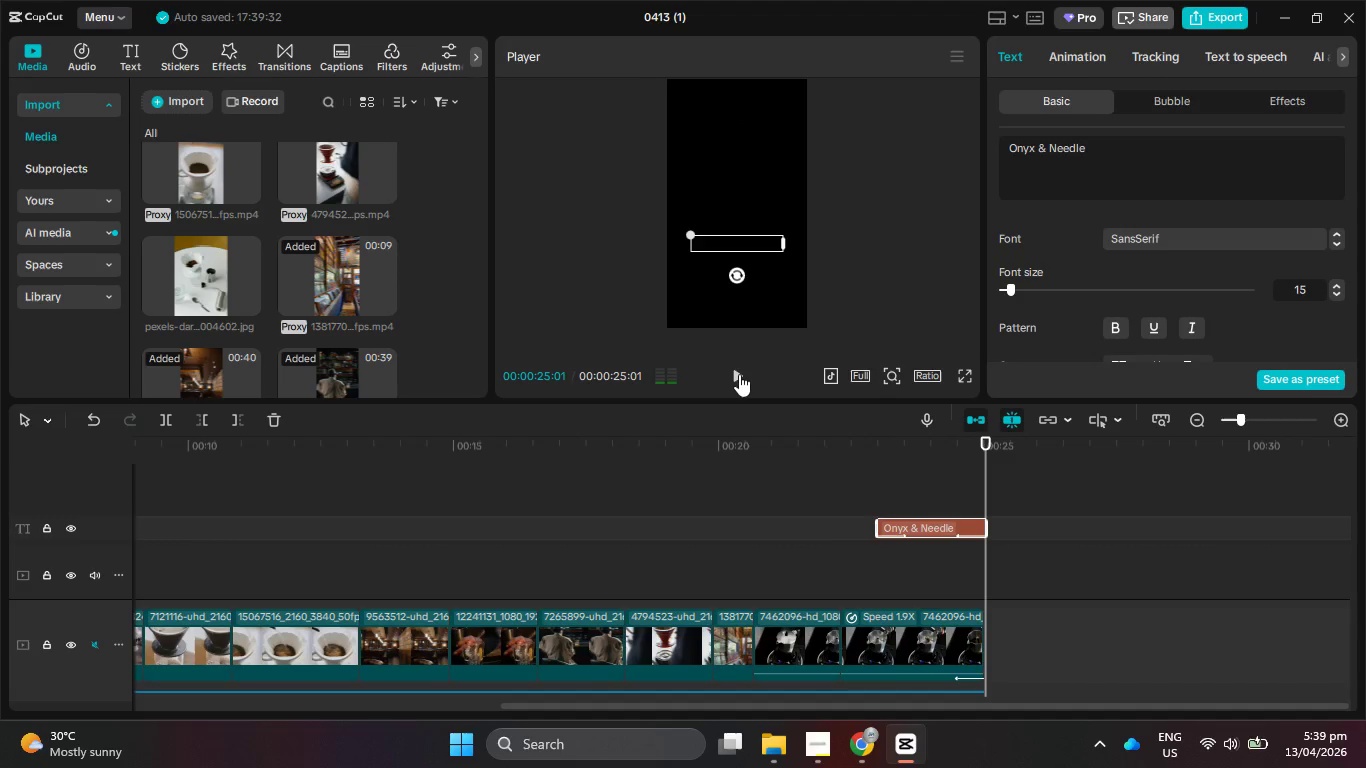 
left_click([739, 374])
 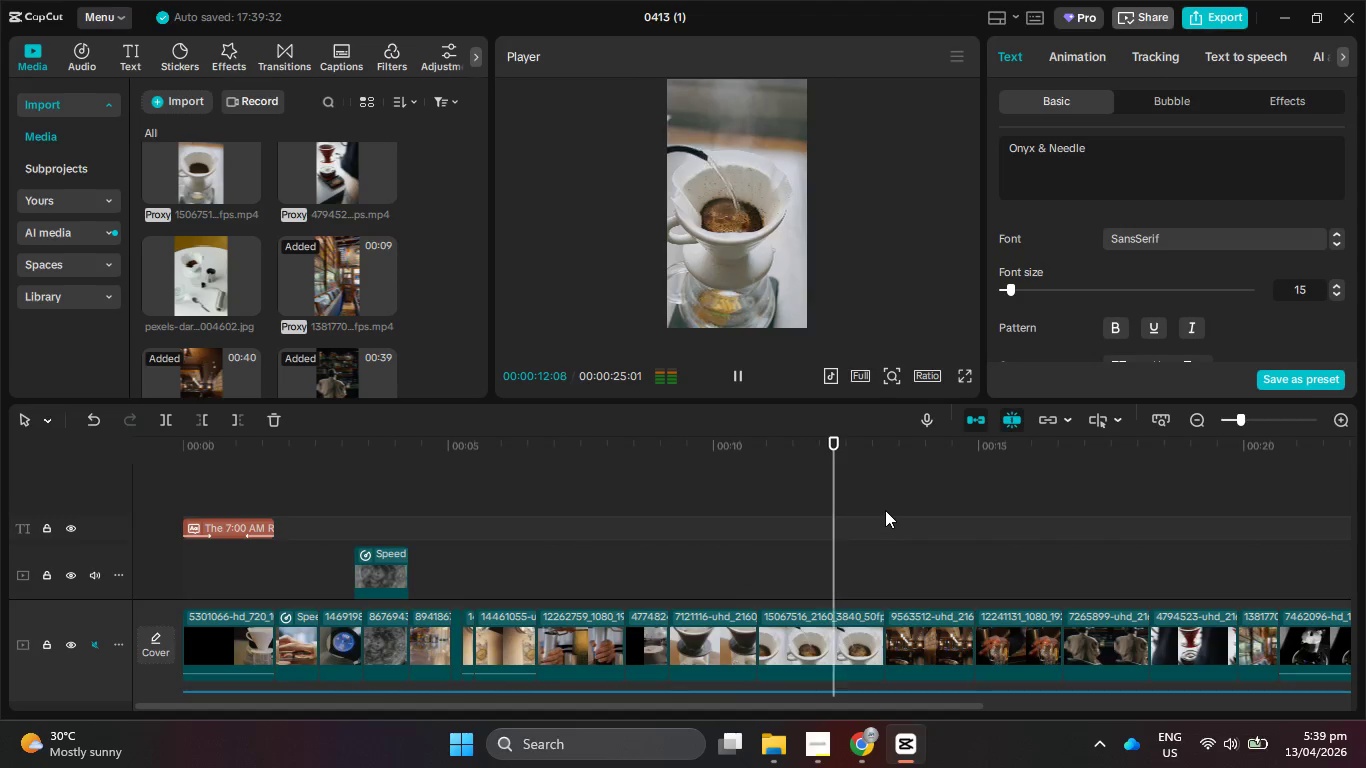 
wait(17.42)
 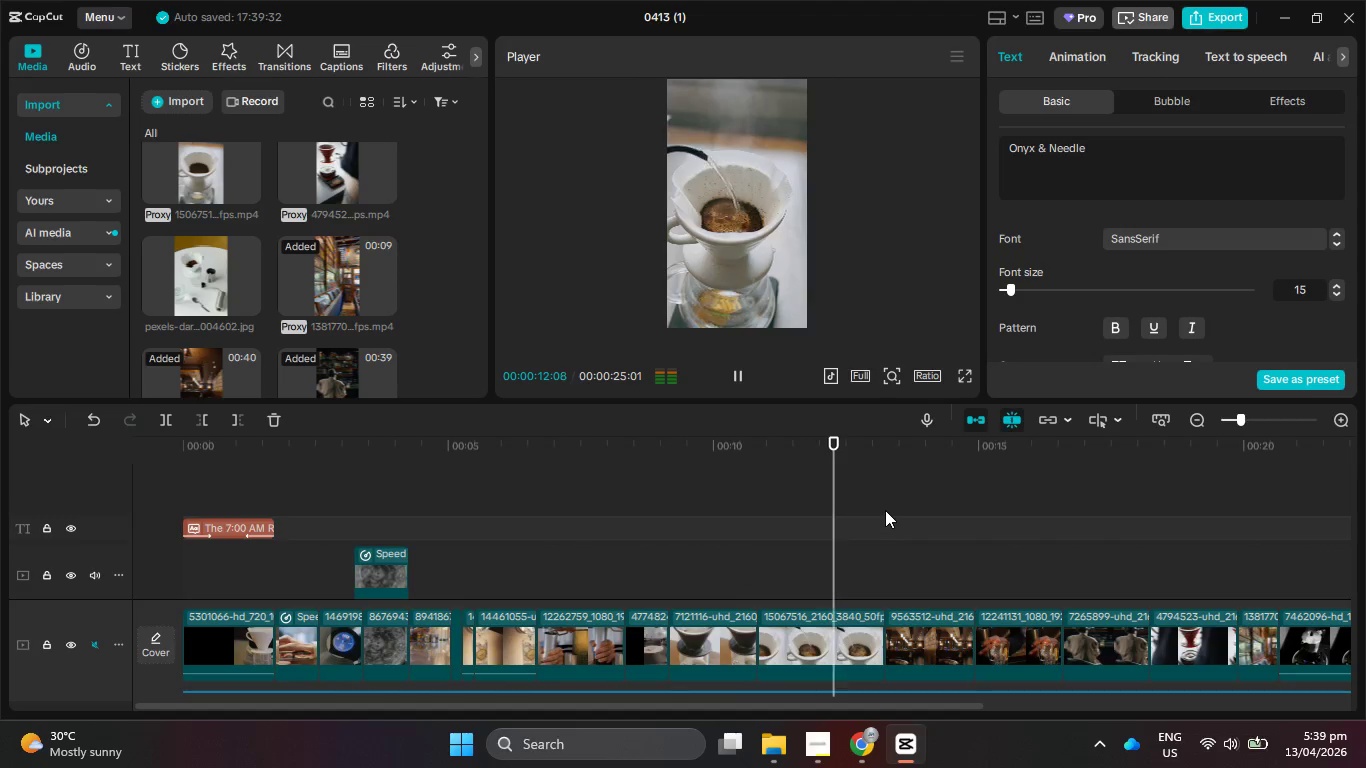 
left_click_drag(start_coordinate=[724, 709], to_coordinate=[482, 722])
 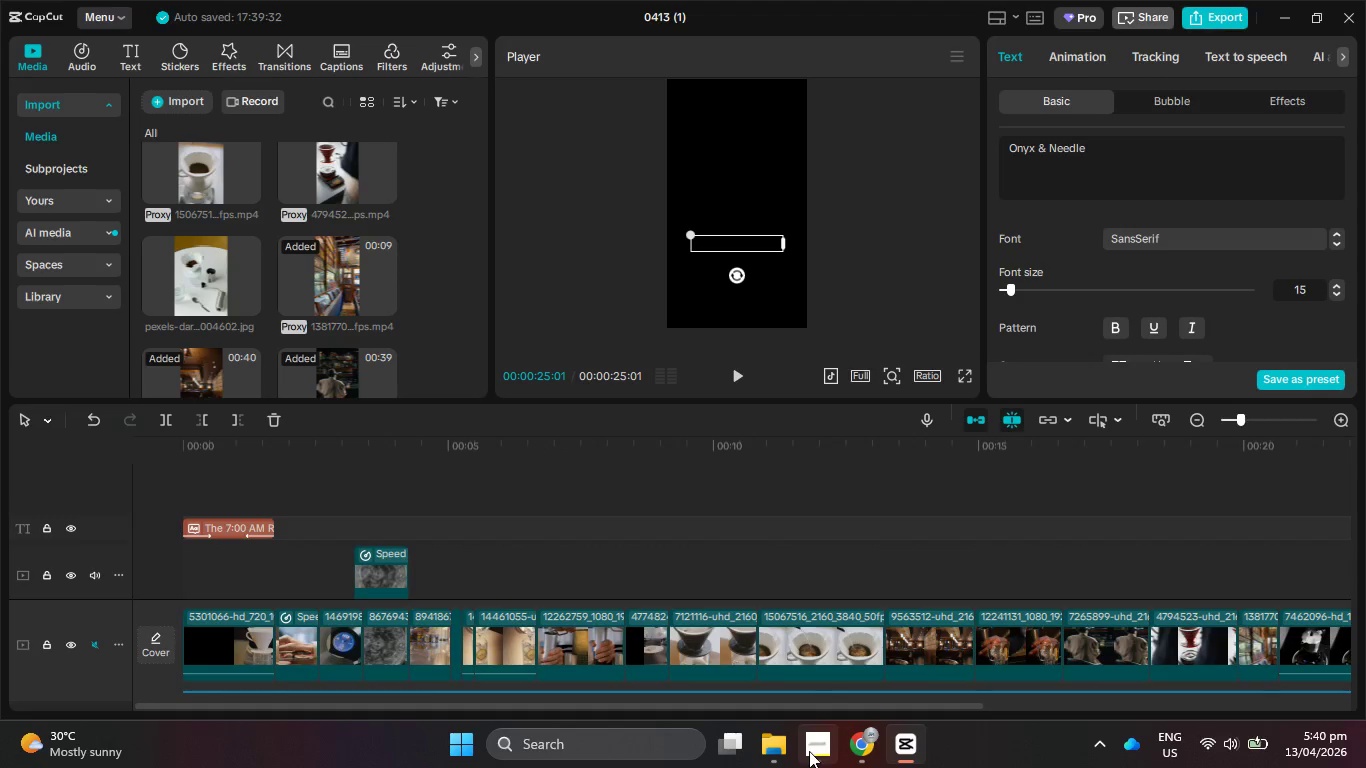 
left_click([809, 751])